 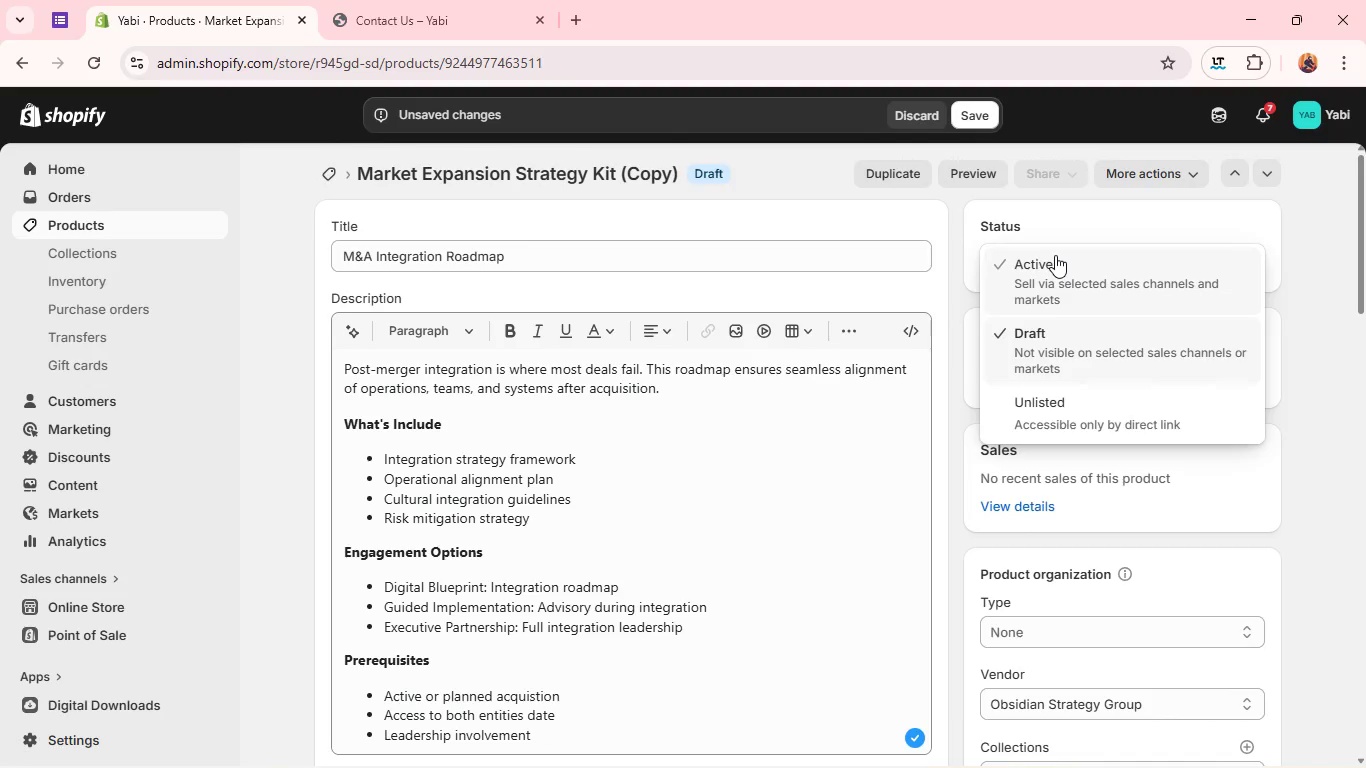 
left_click([1016, 279])
 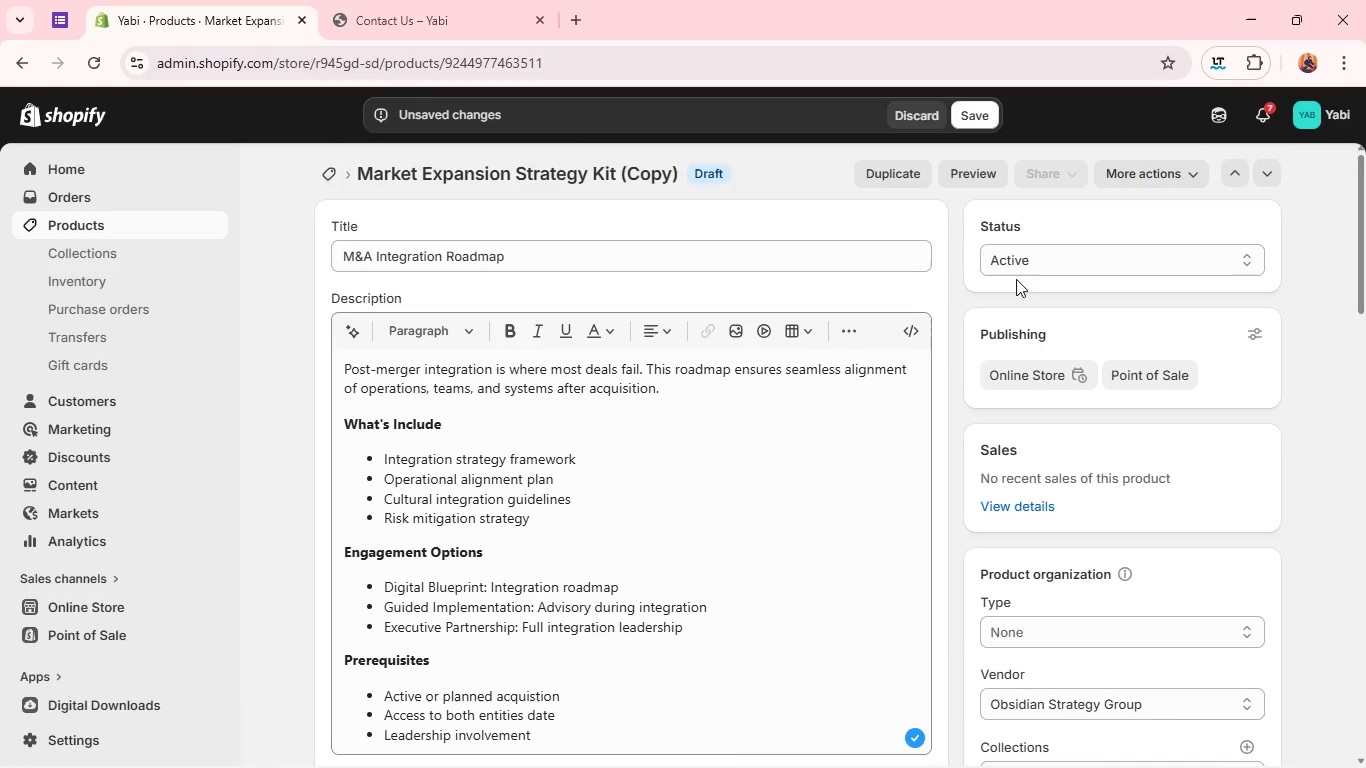 
wait(11.22)
 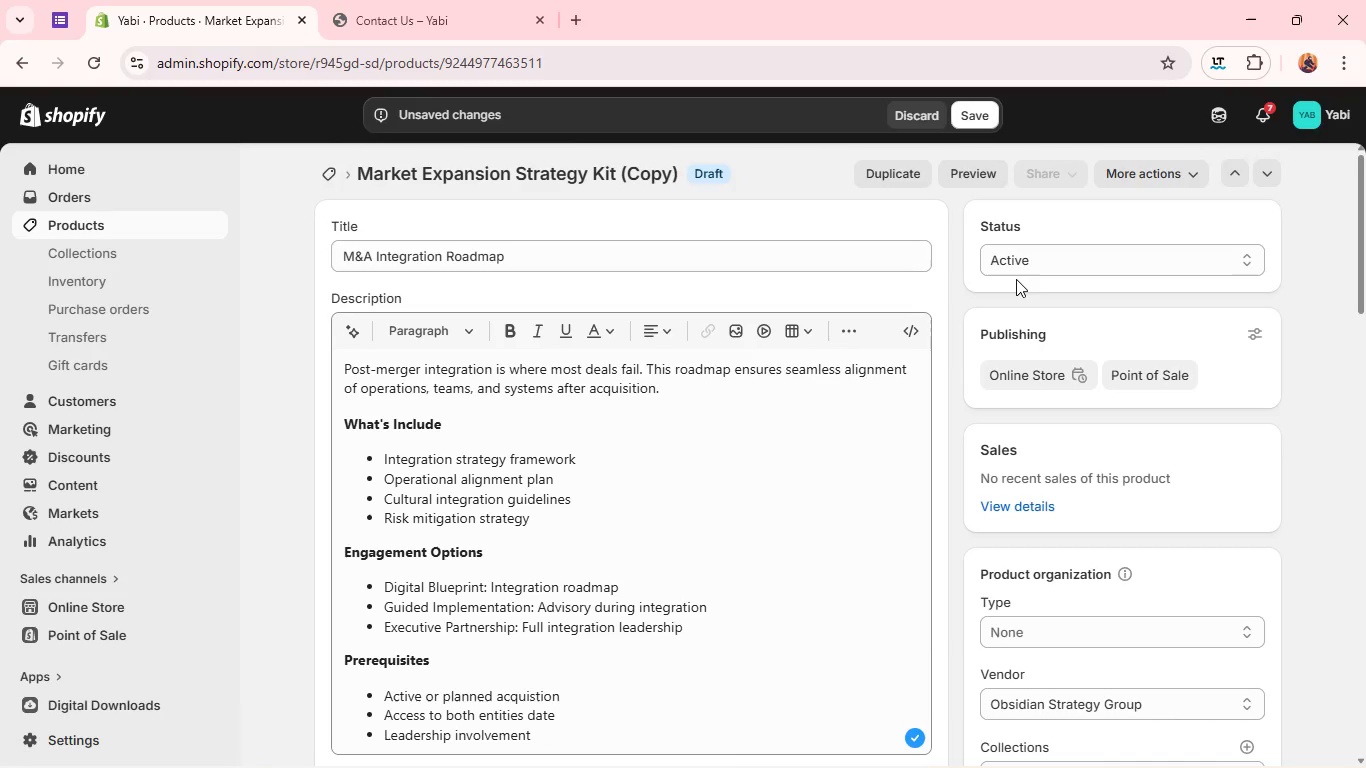 
left_click([972, 110])
 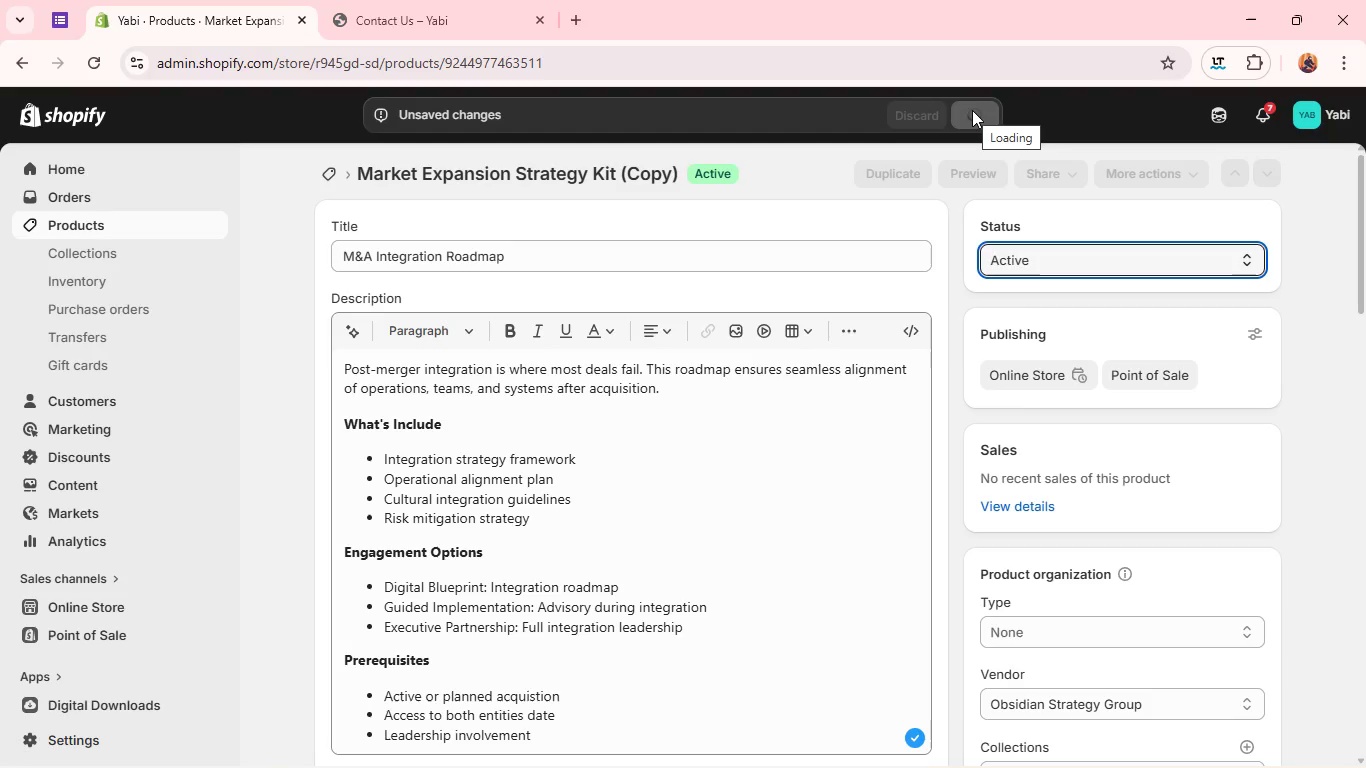 
wait(16.2)
 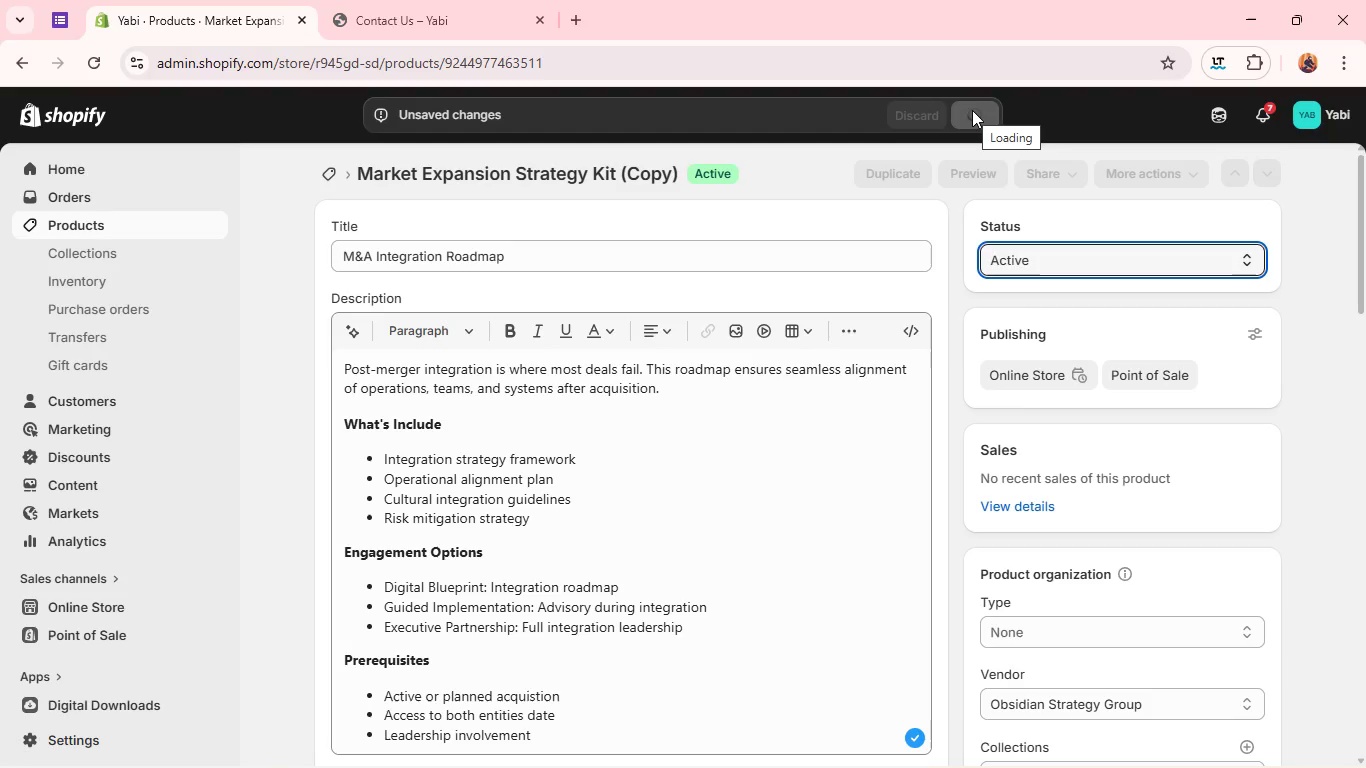 
left_click([904, 163])
 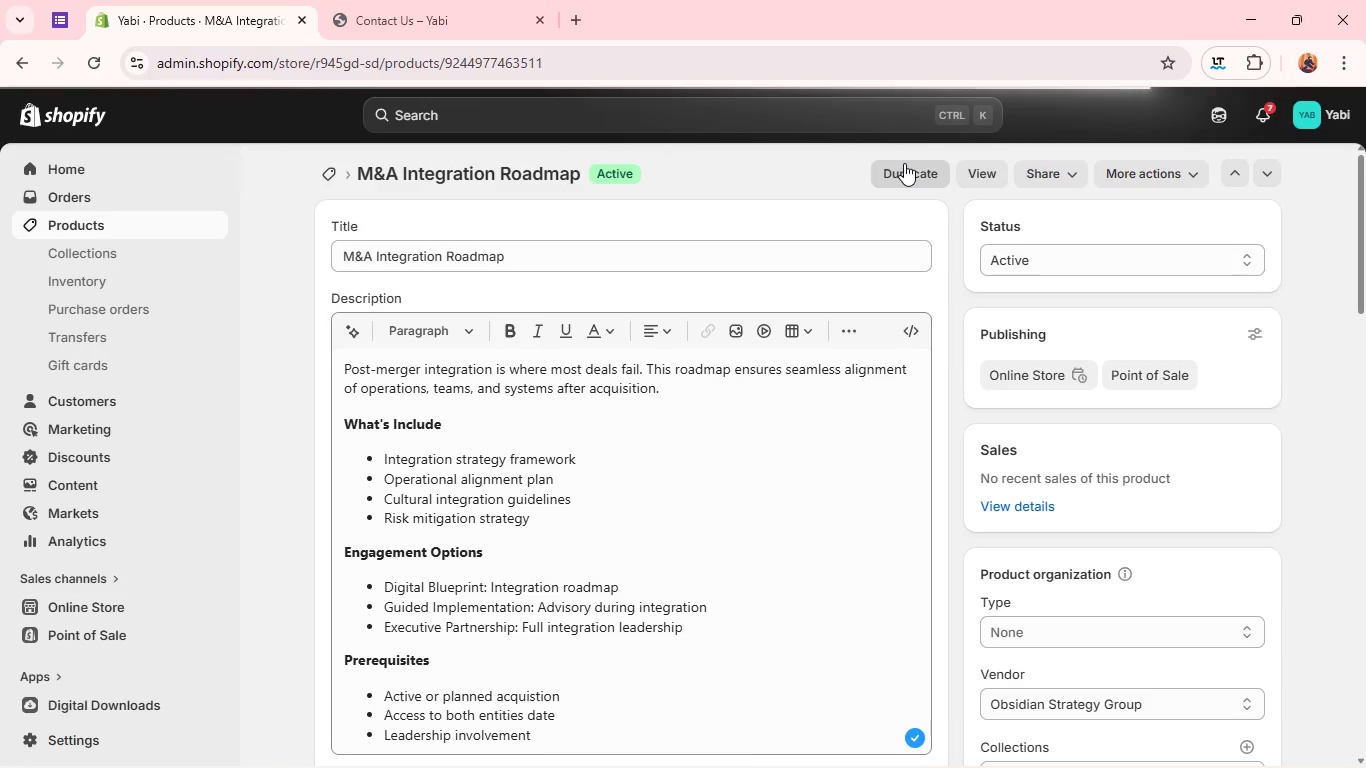 
wait(8.73)
 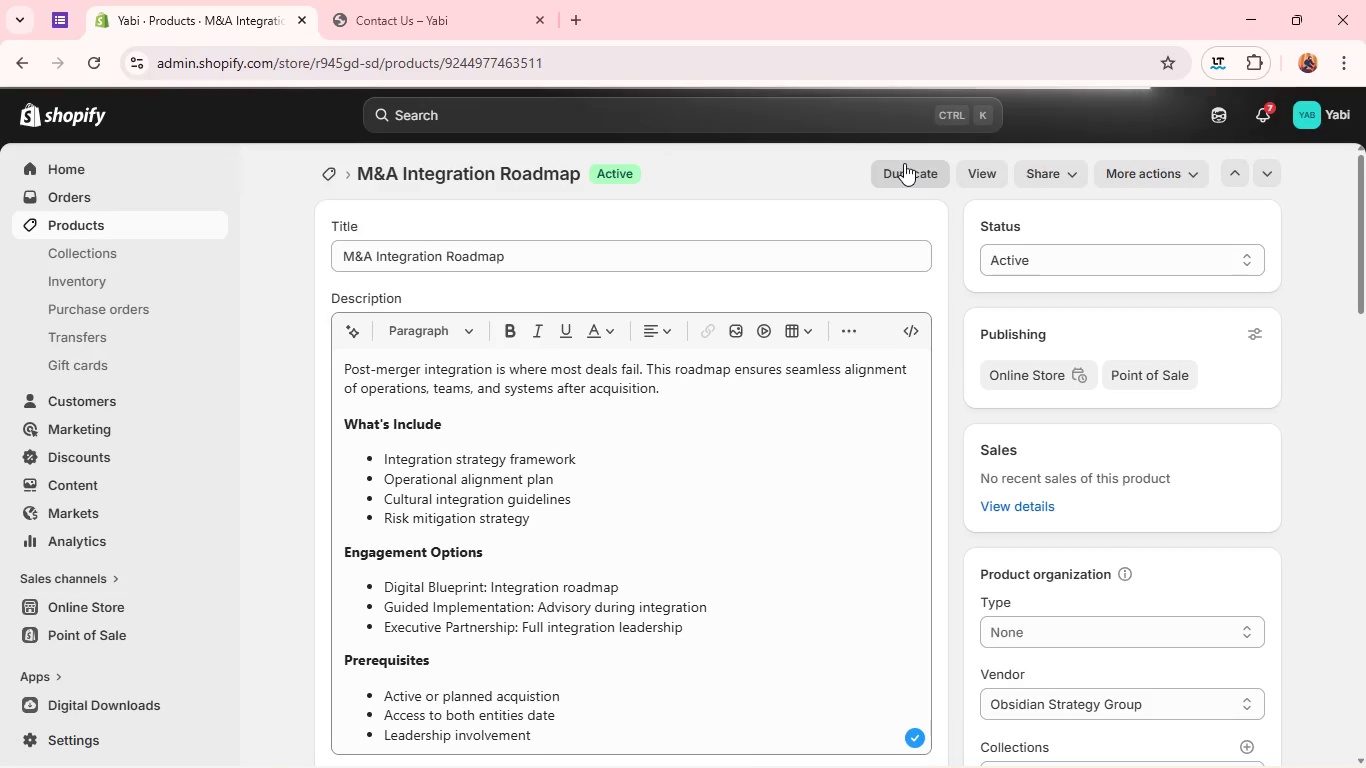 
left_click([875, 666])
 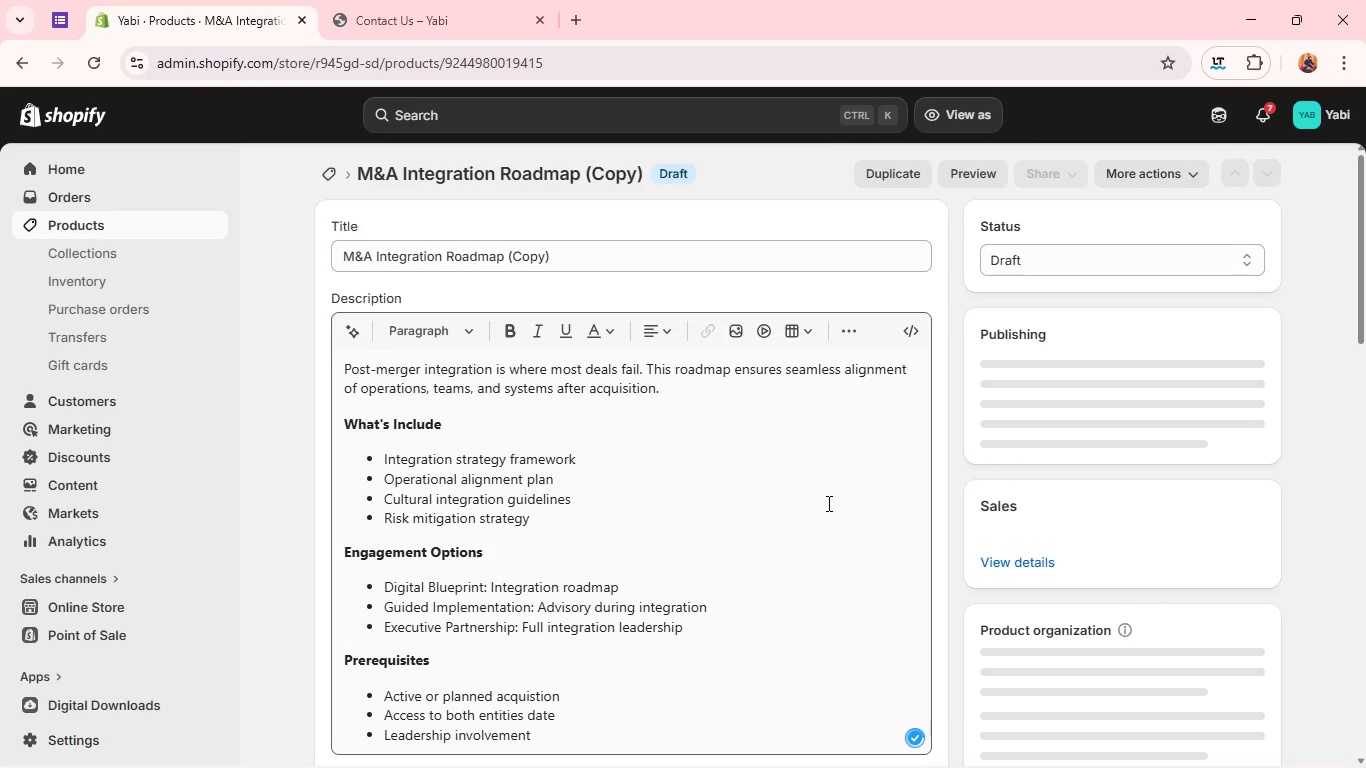 
wait(35.17)
 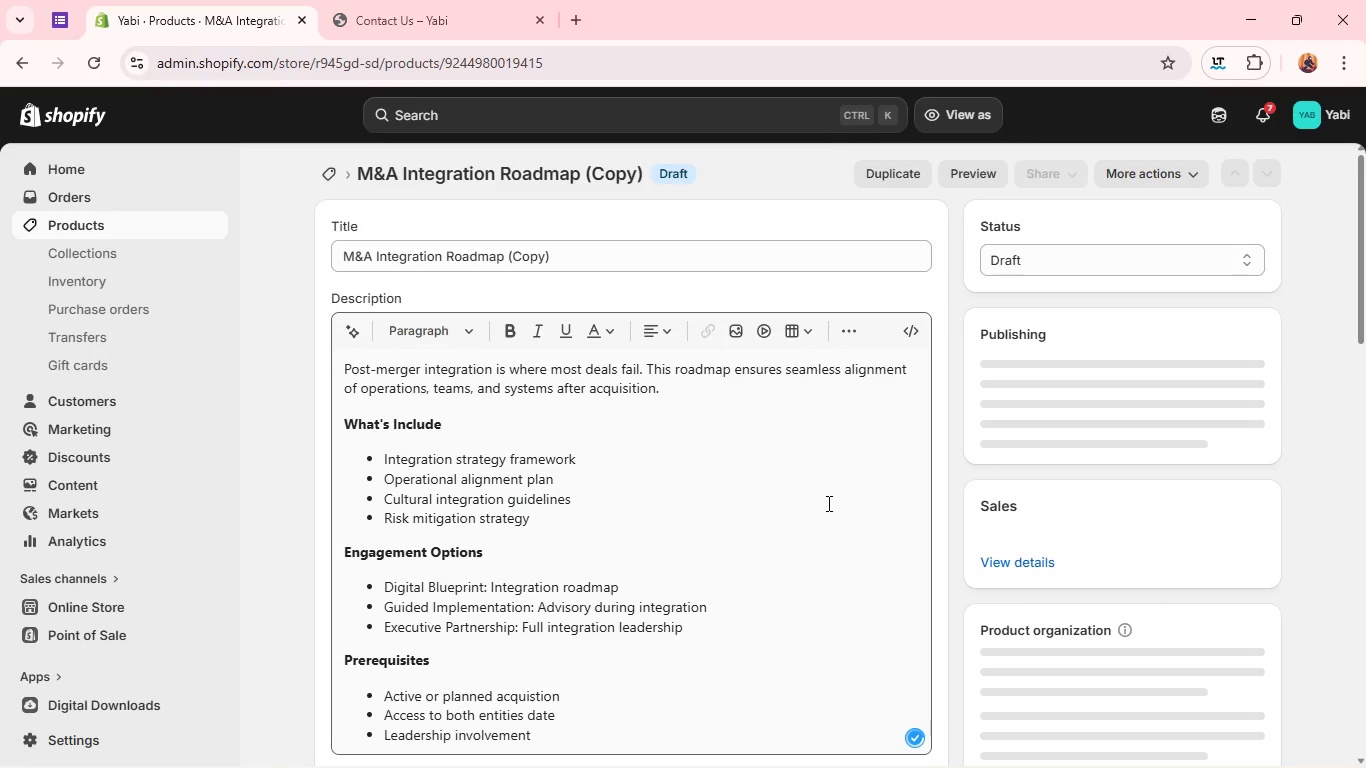 
double_click([630, 249])
 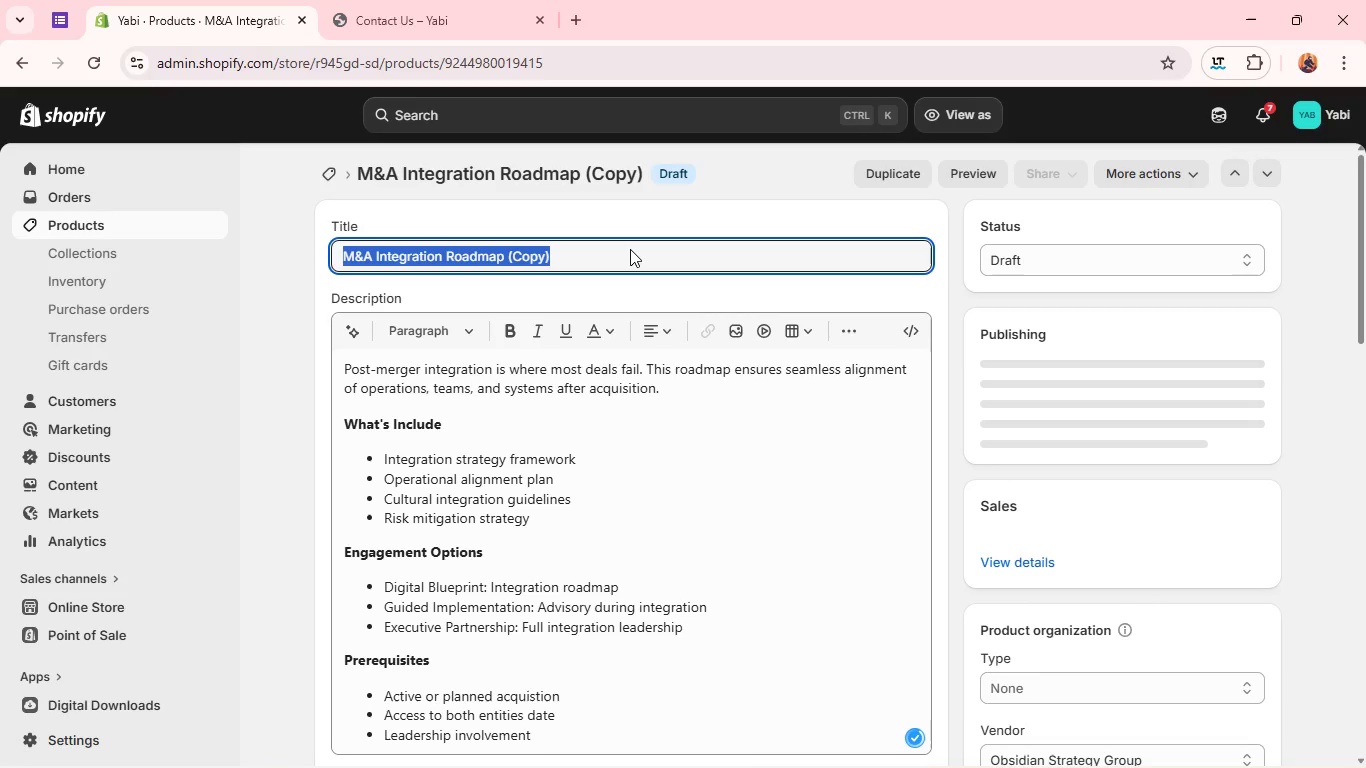 
triple_click([630, 249])
 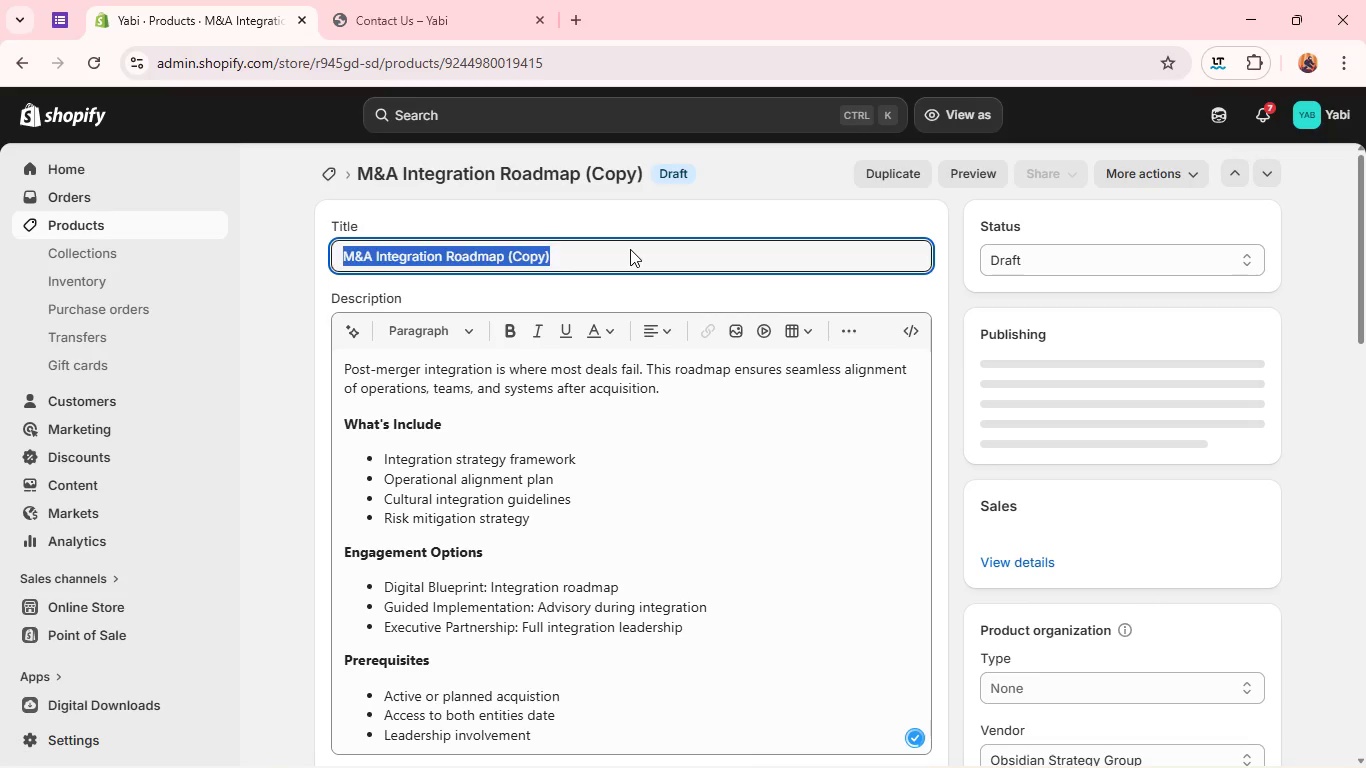 
key(Backspace)
 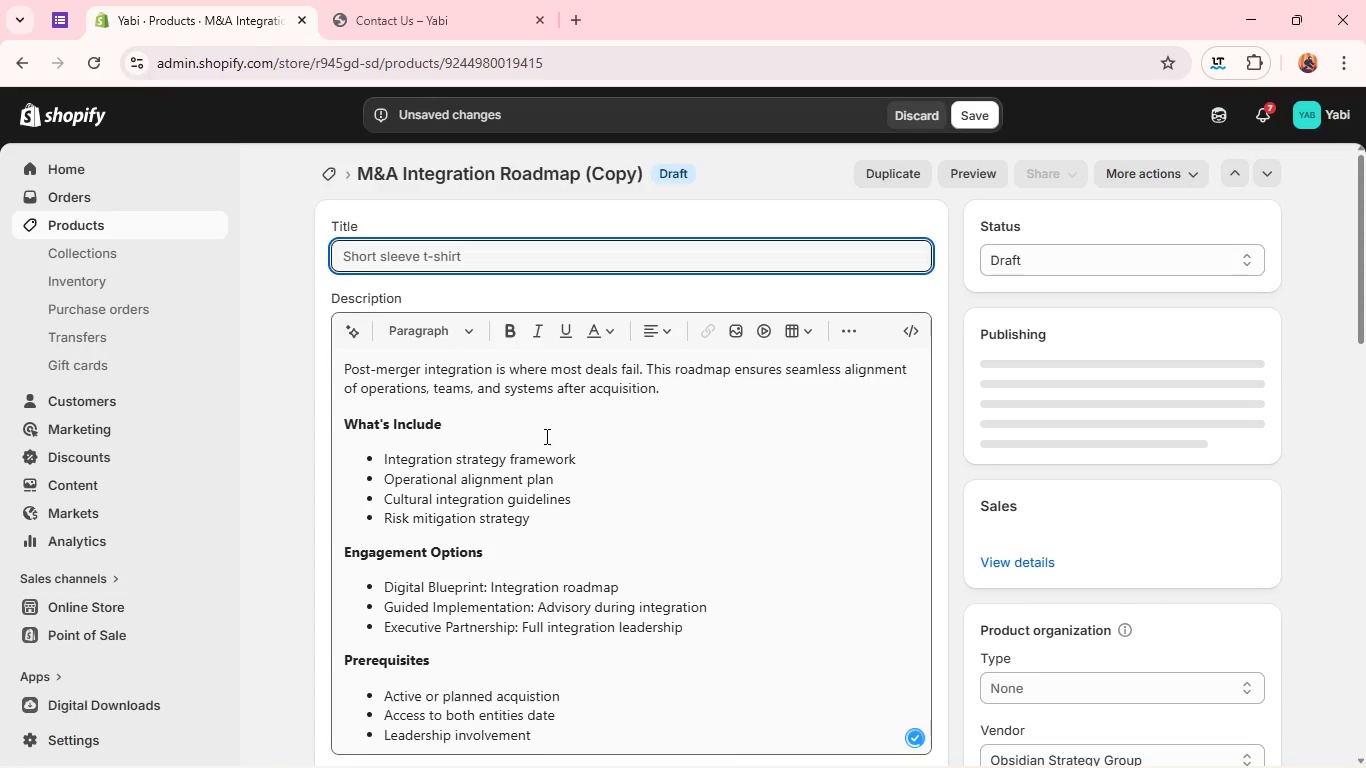 
left_click([545, 436])
 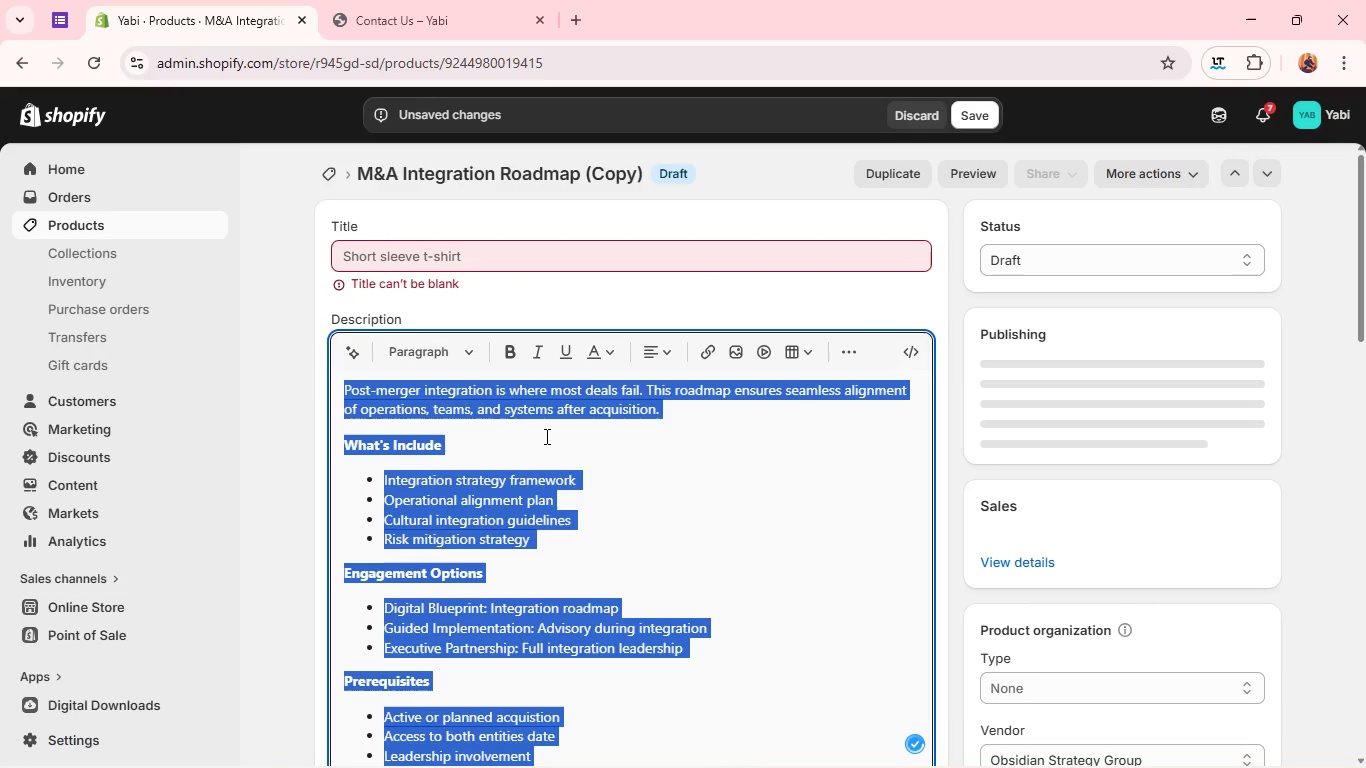 
key(Control+ControlLeft)
 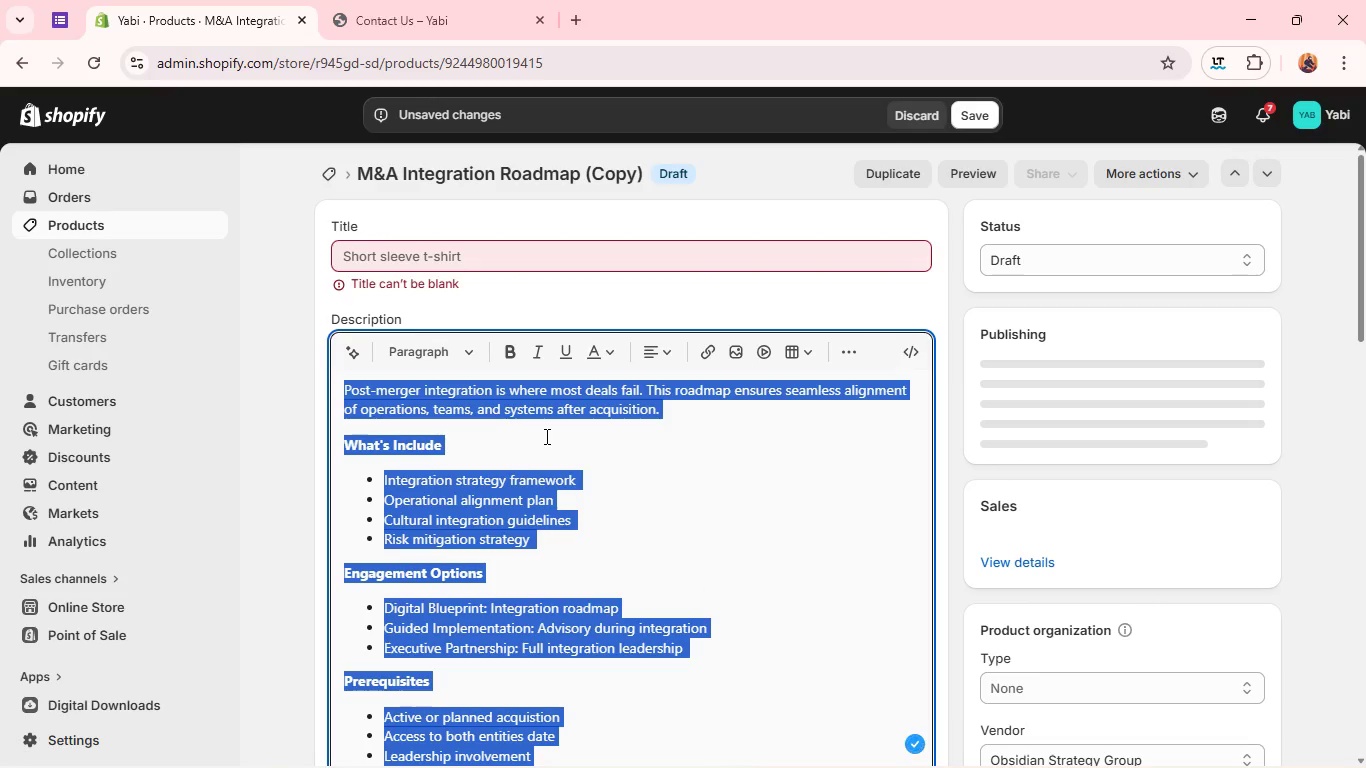 
key(Control+A)
 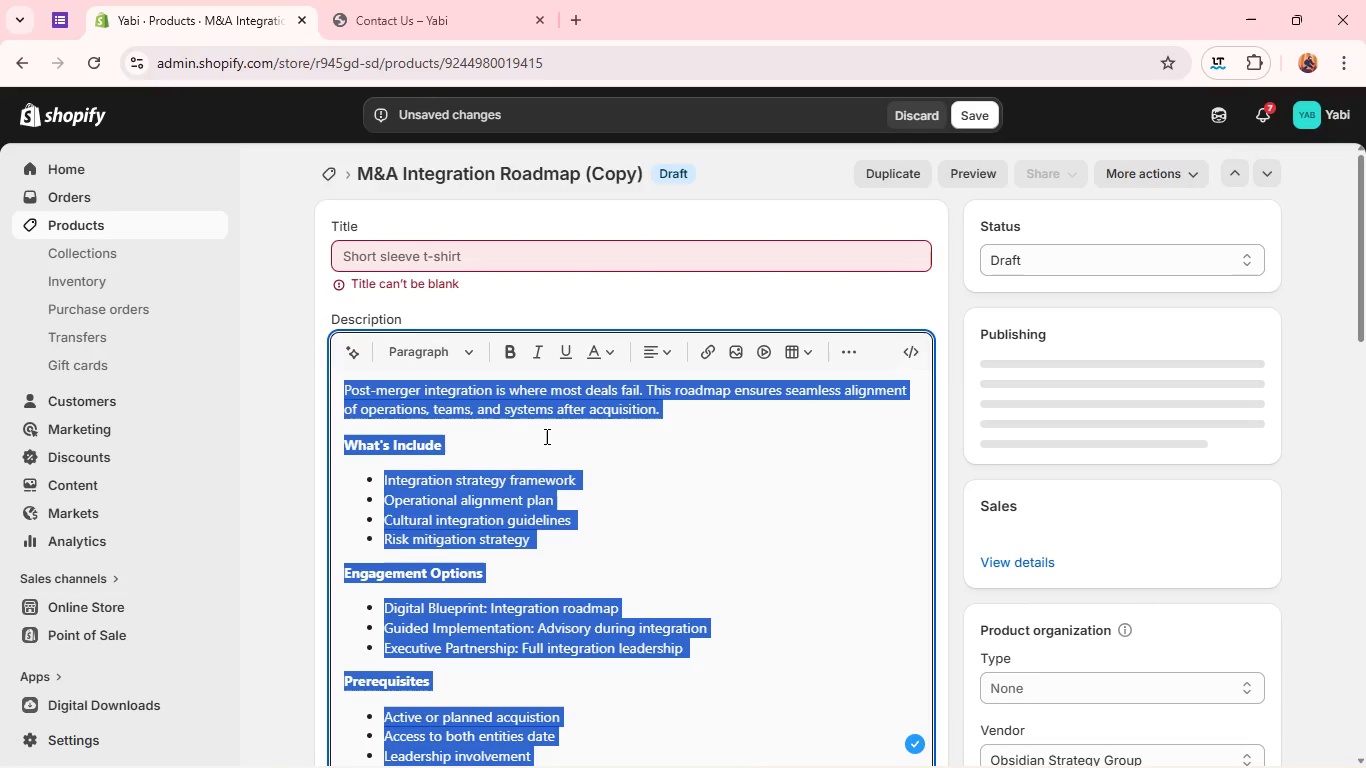 
key(Backspace)
 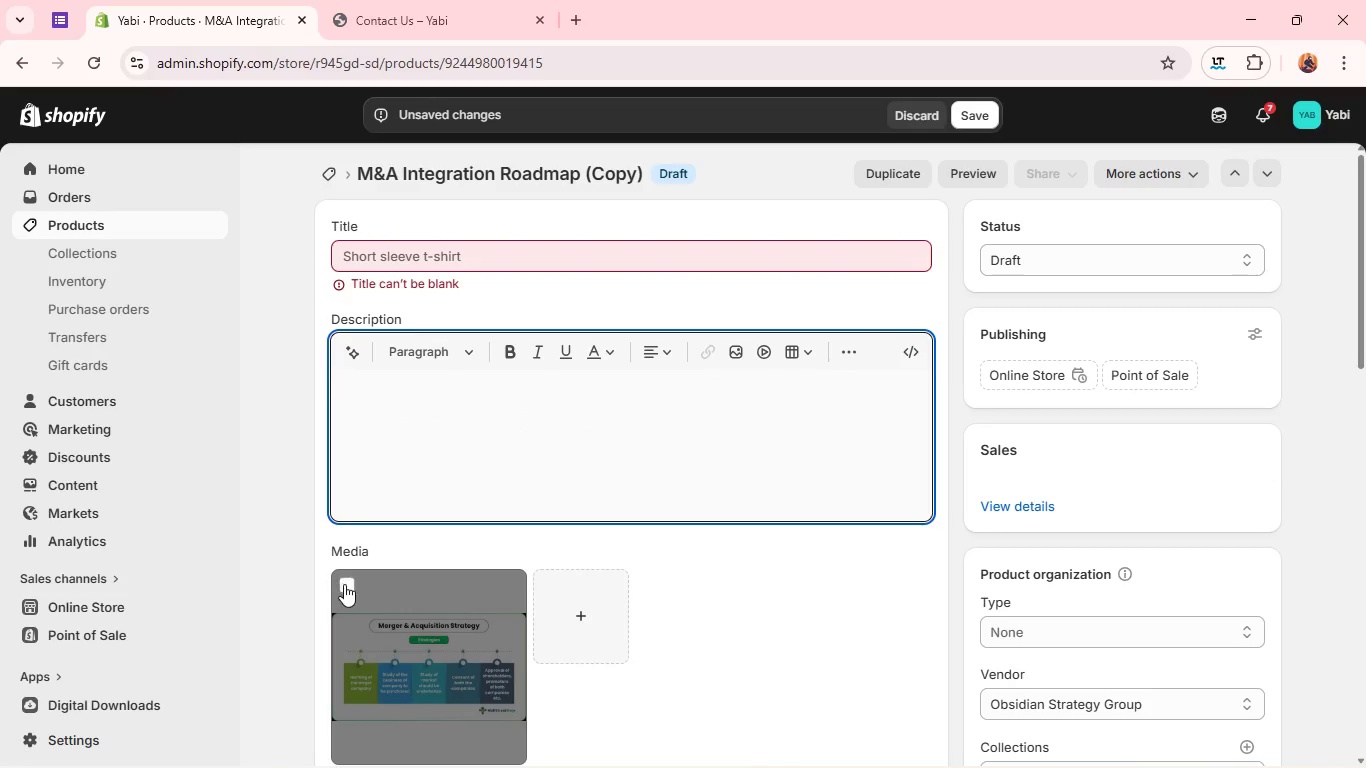 
left_click([346, 585])
 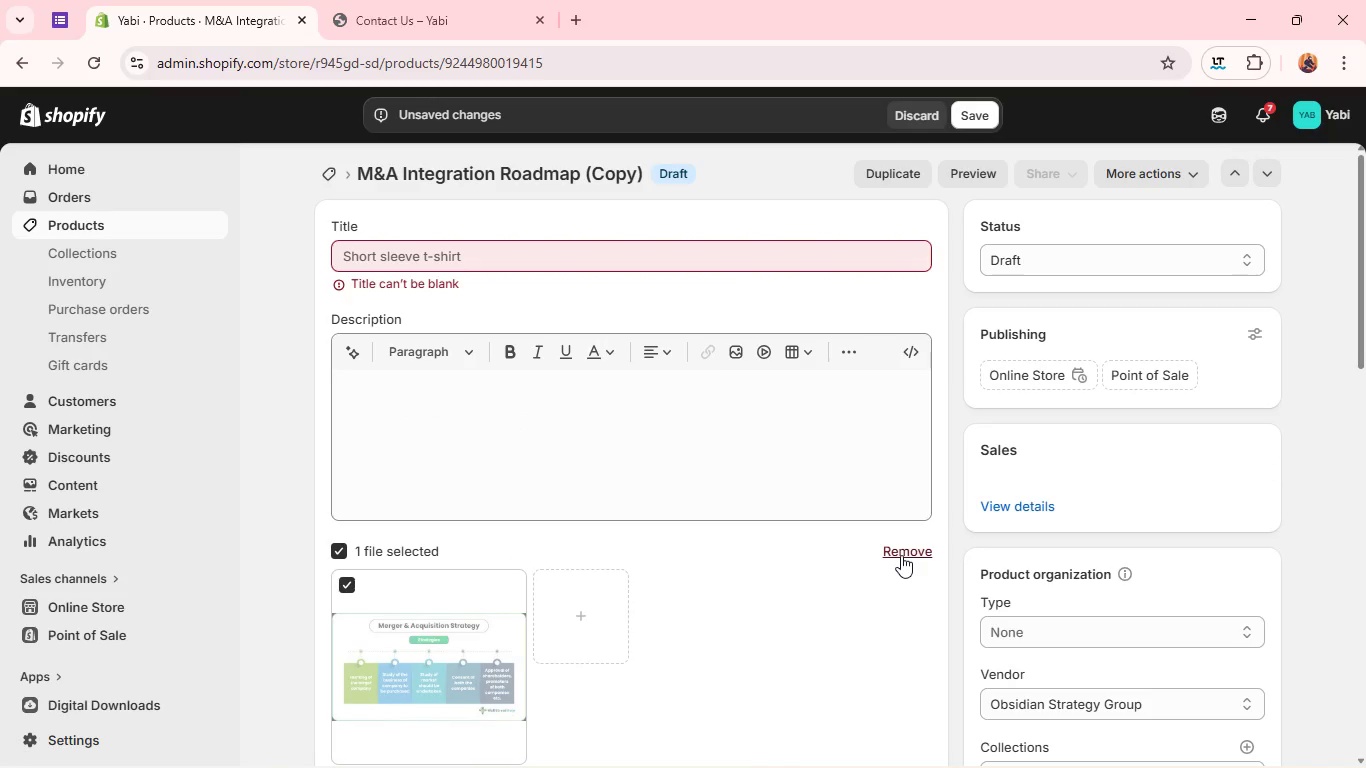 
left_click([901, 555])
 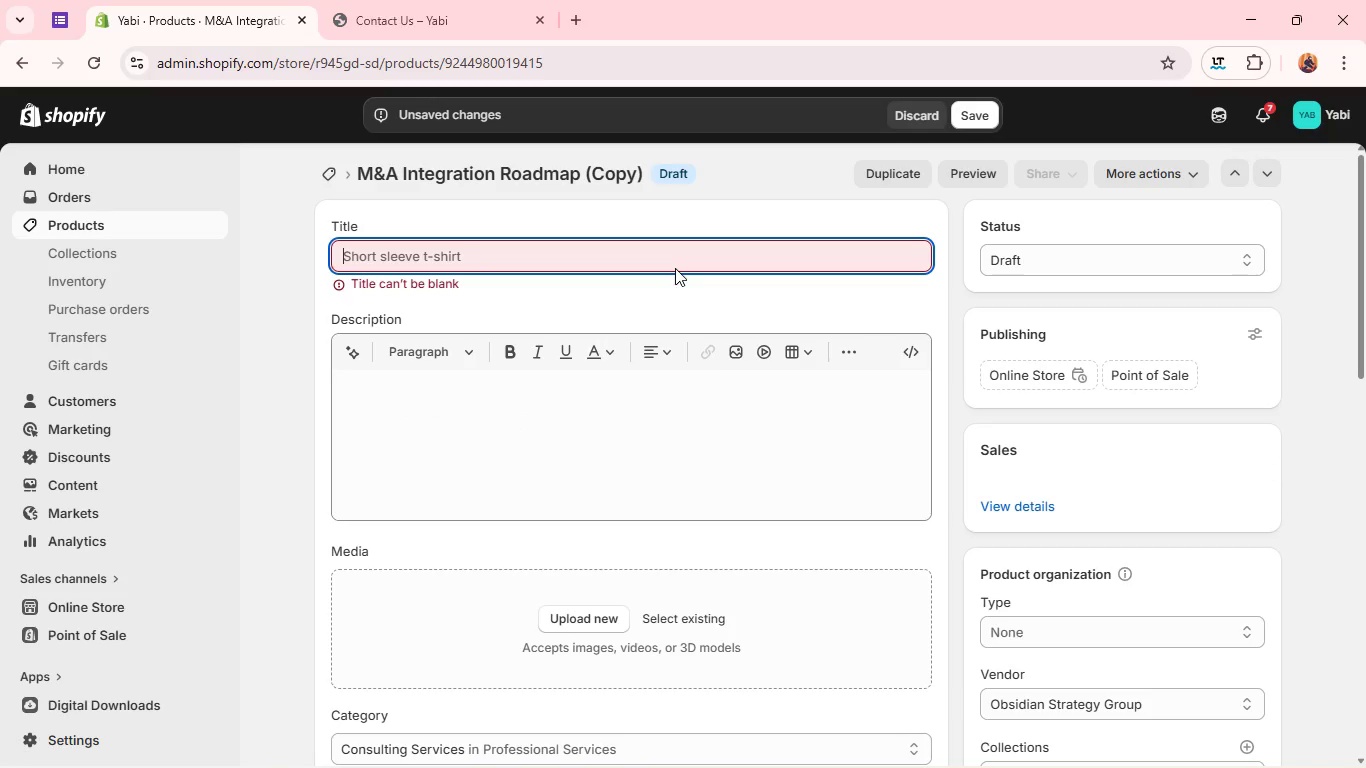 
left_click([675, 268])
 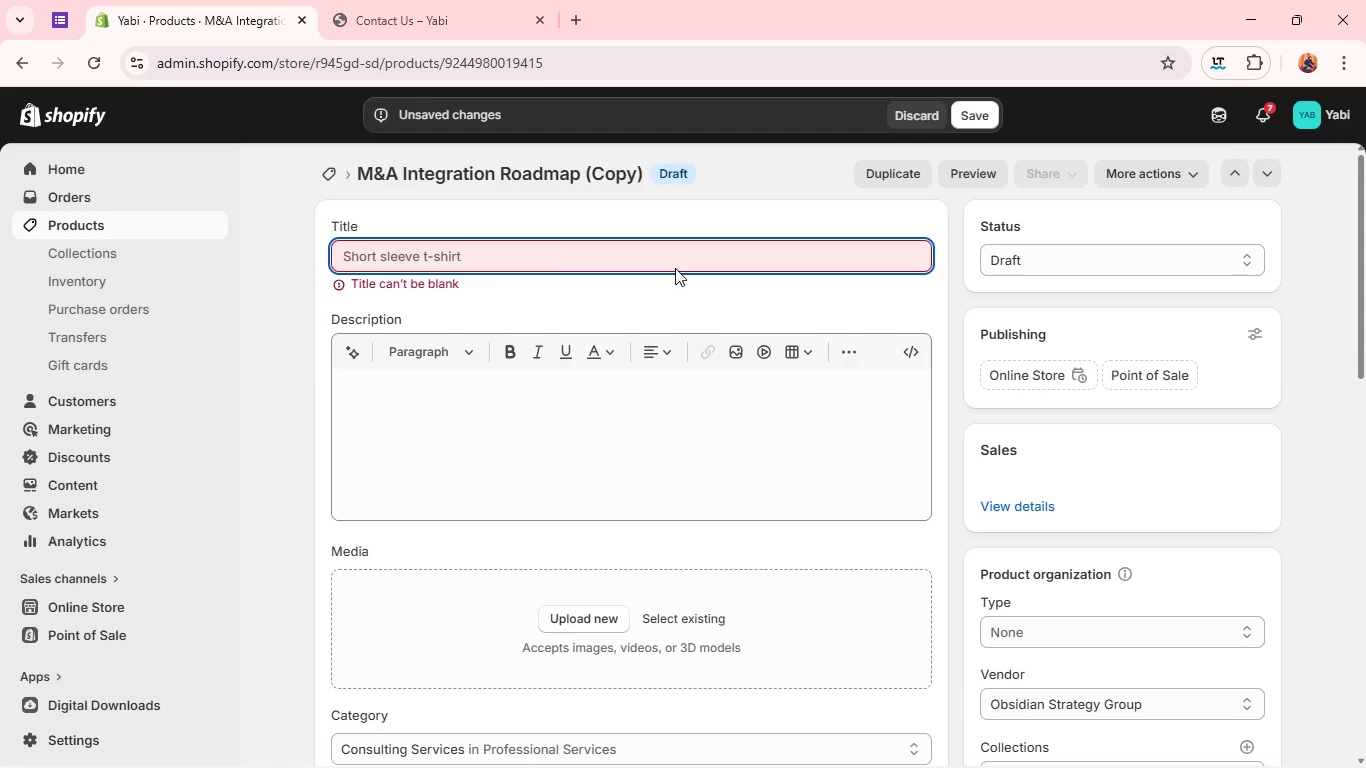 
type(Revenue Scaling Framework )
 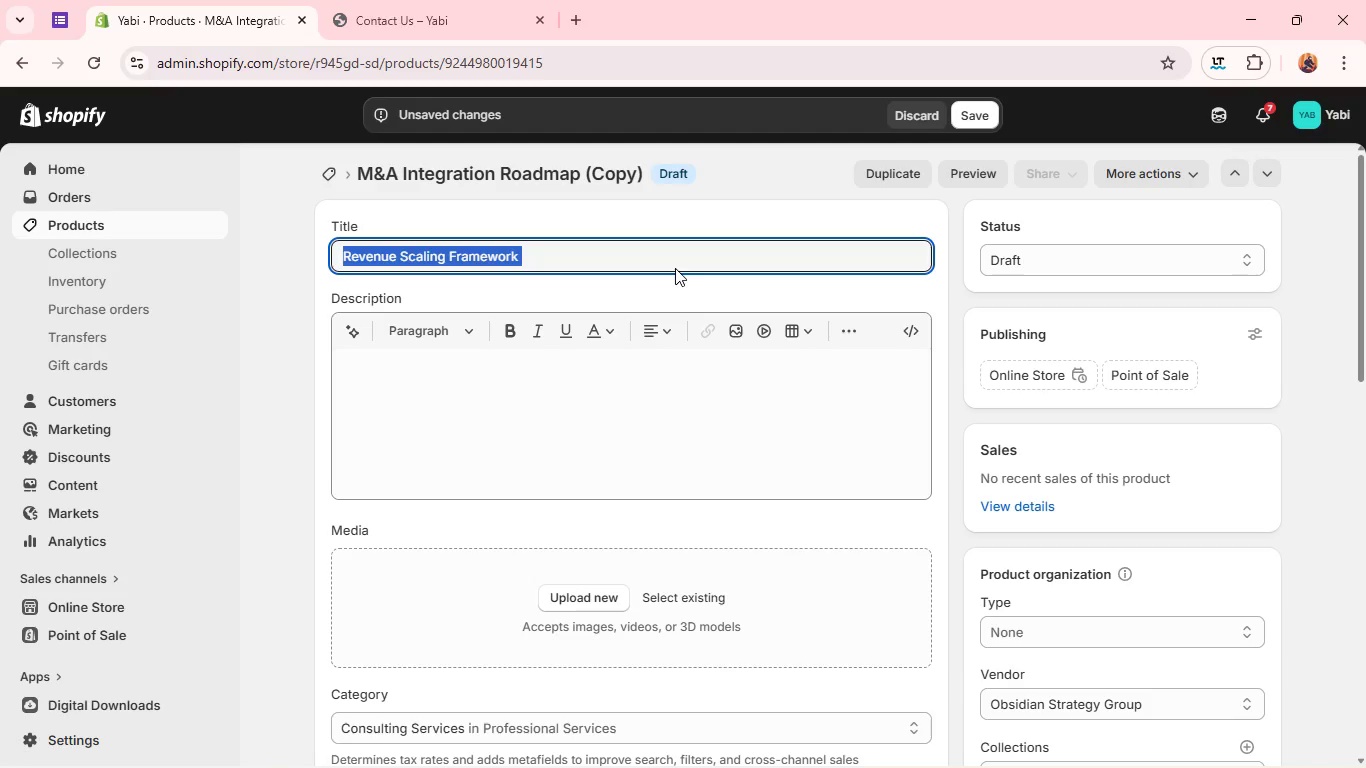 
key(Control+A)
 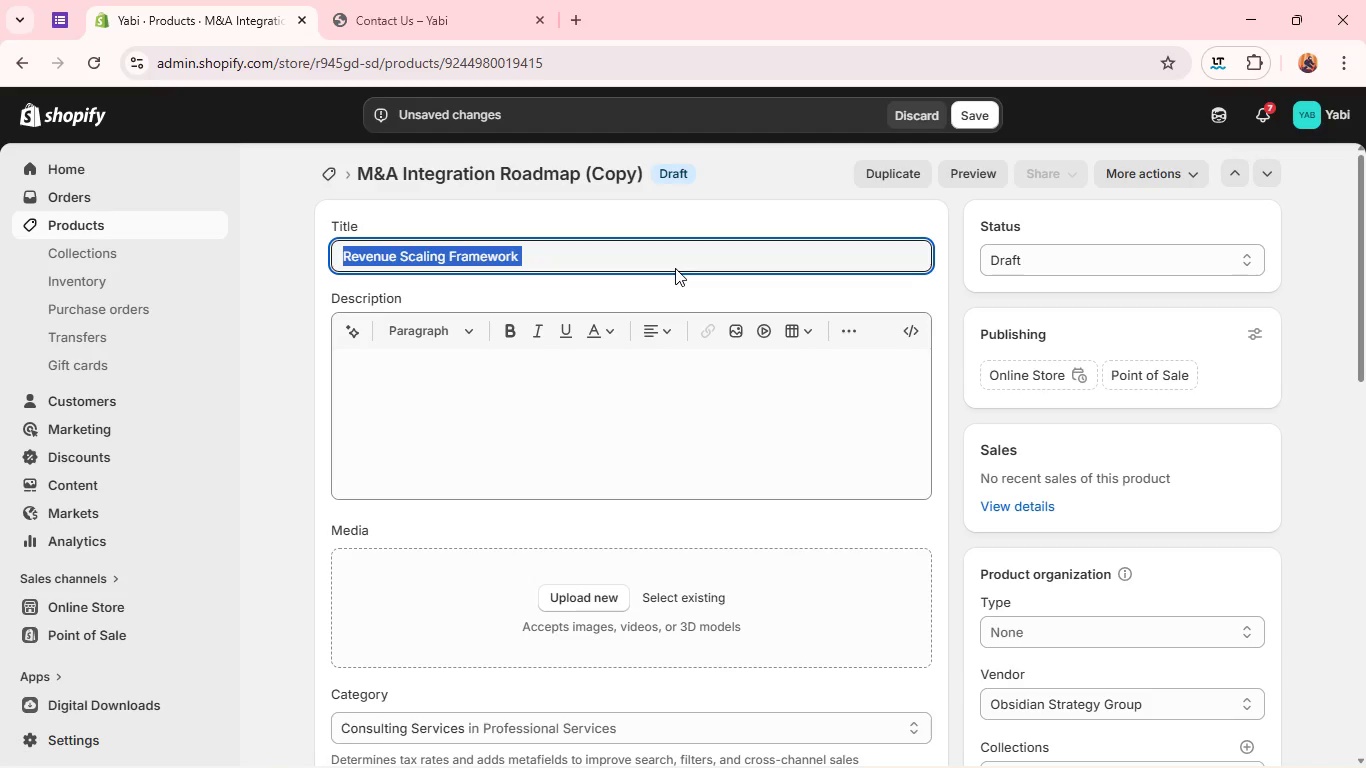 
key(Control+C)
 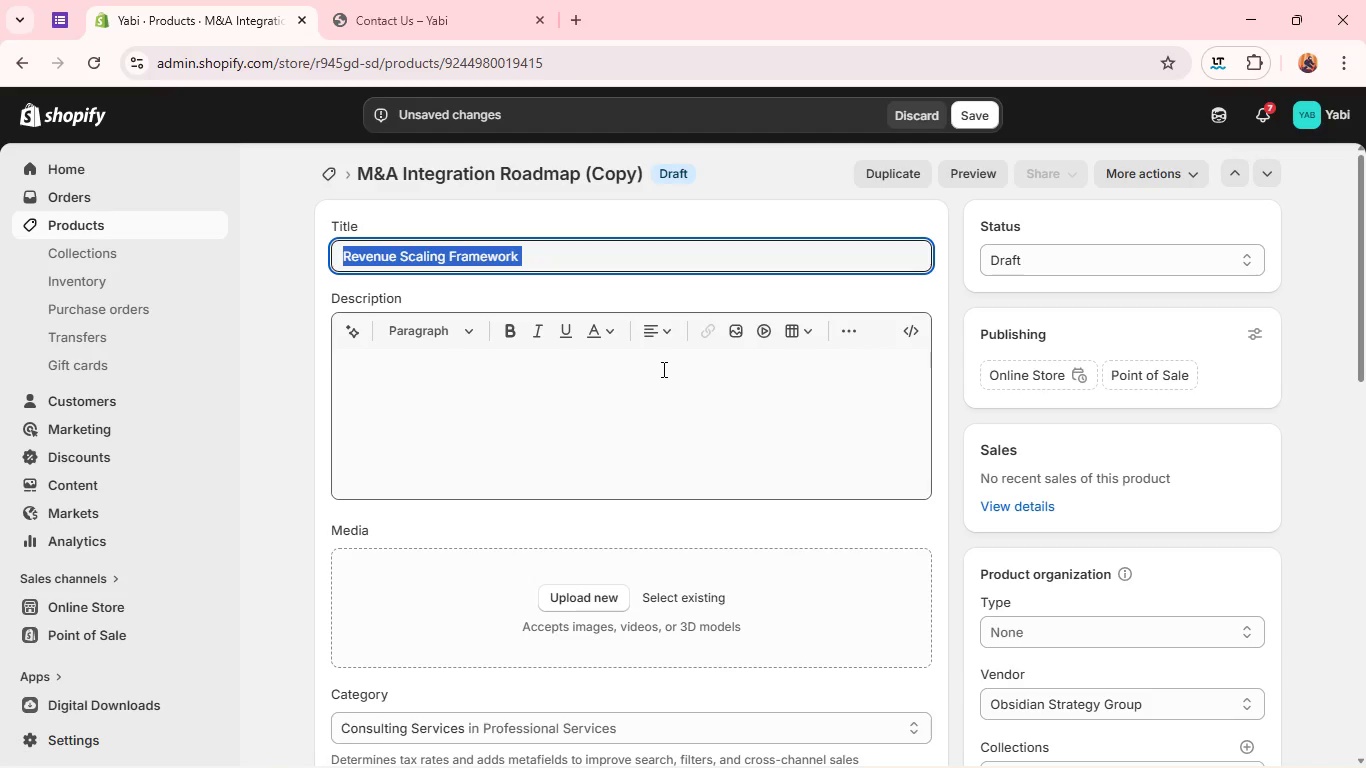 
left_click([662, 369])
 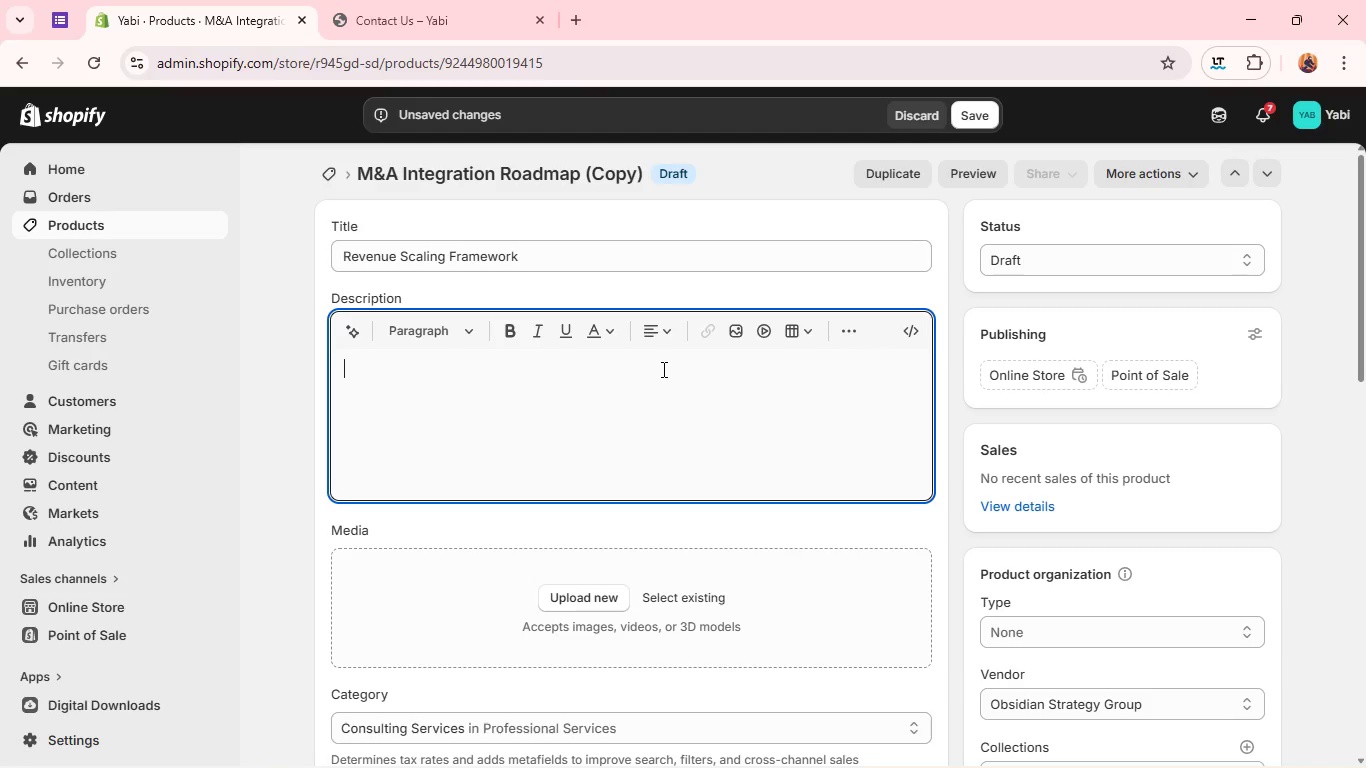 
key(Control+V)
 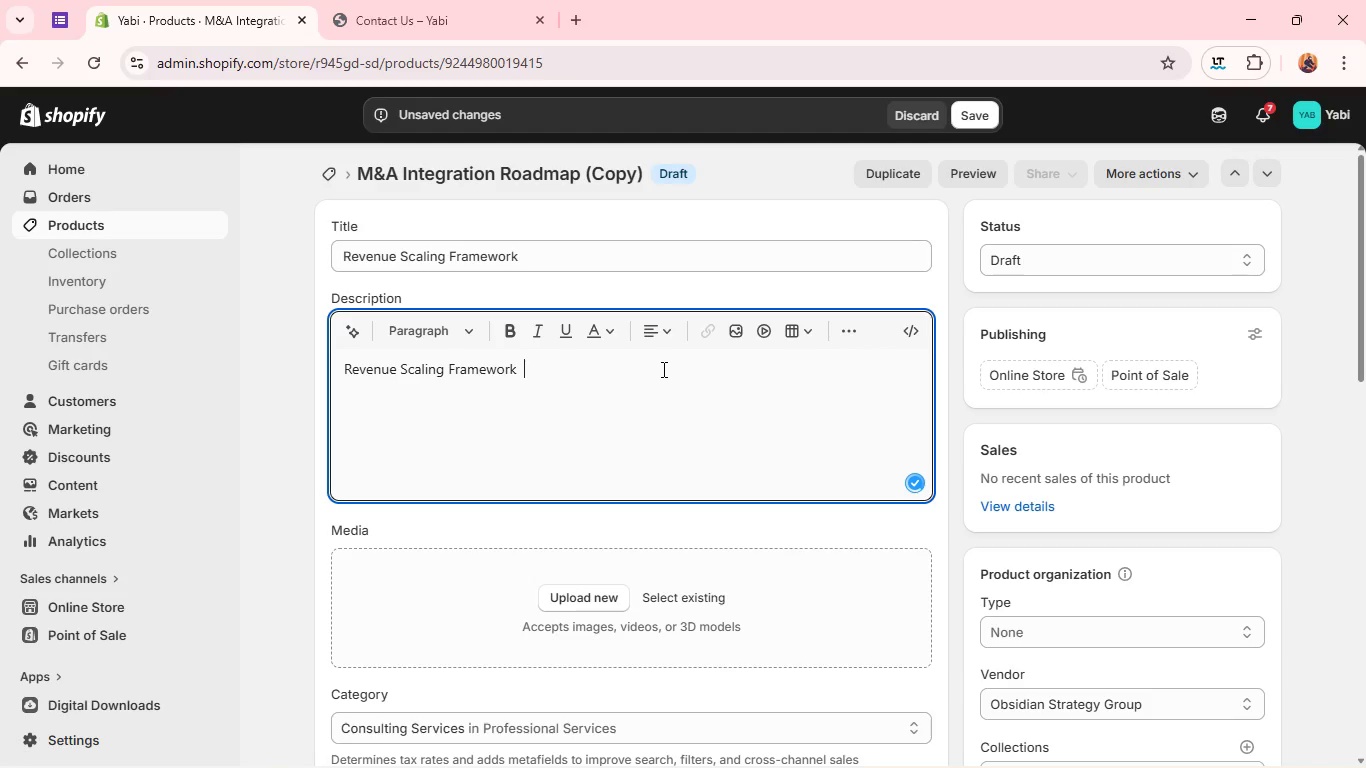 
key(Space)
 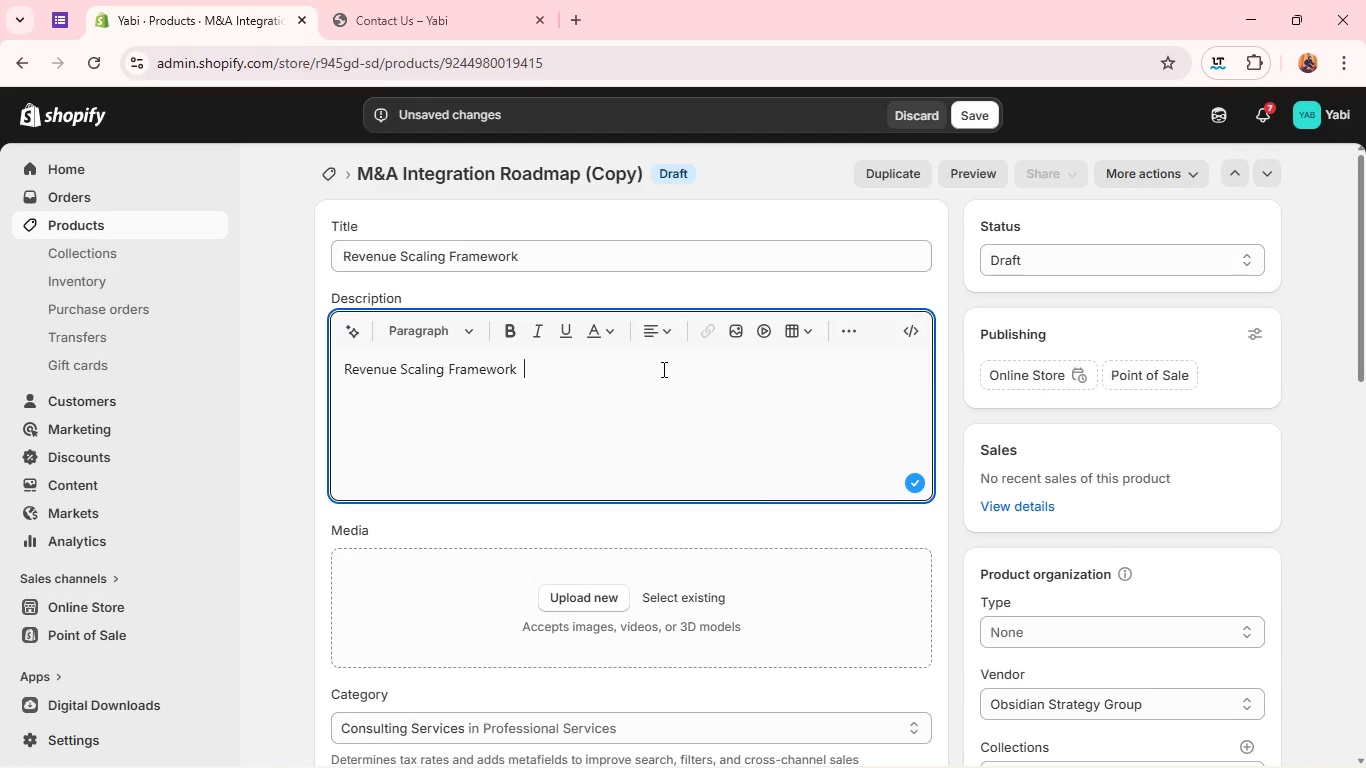 
wait(26.3)
 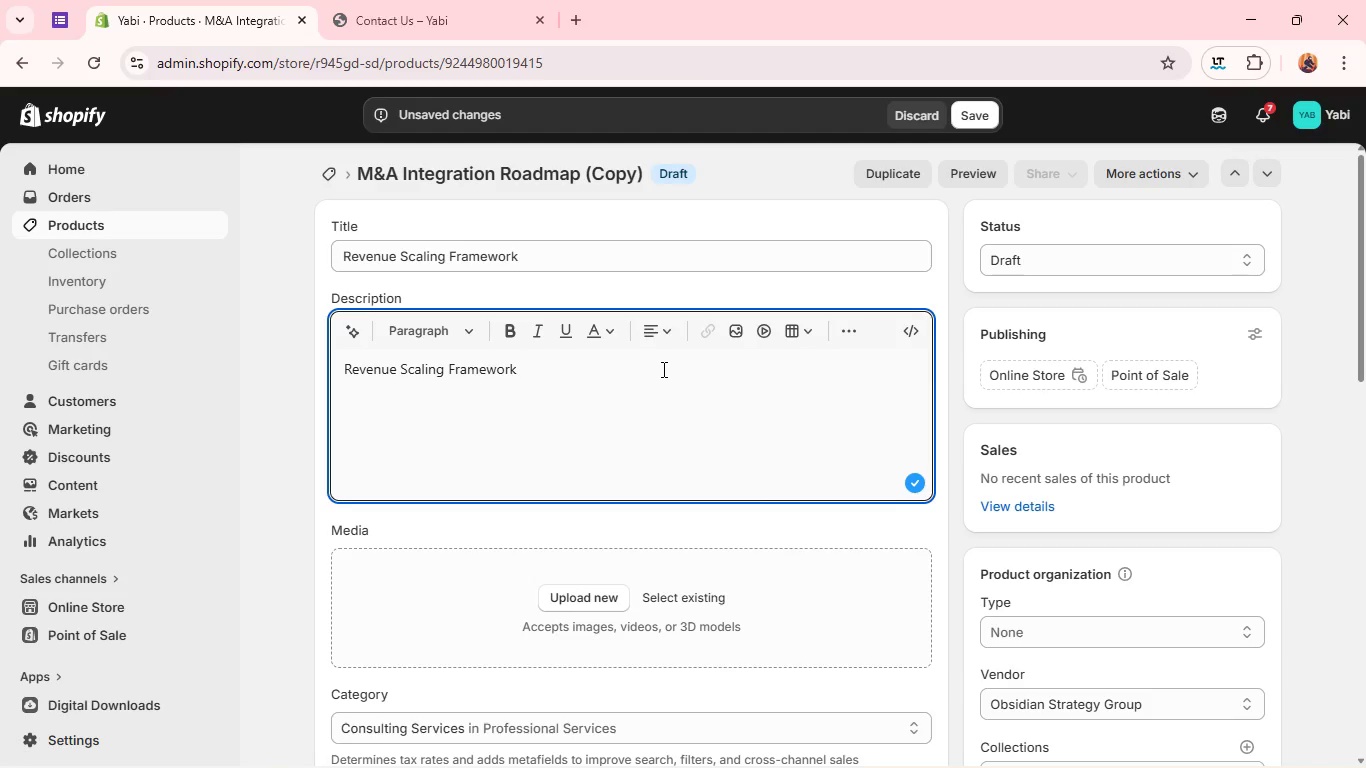 
key(Control+A)
 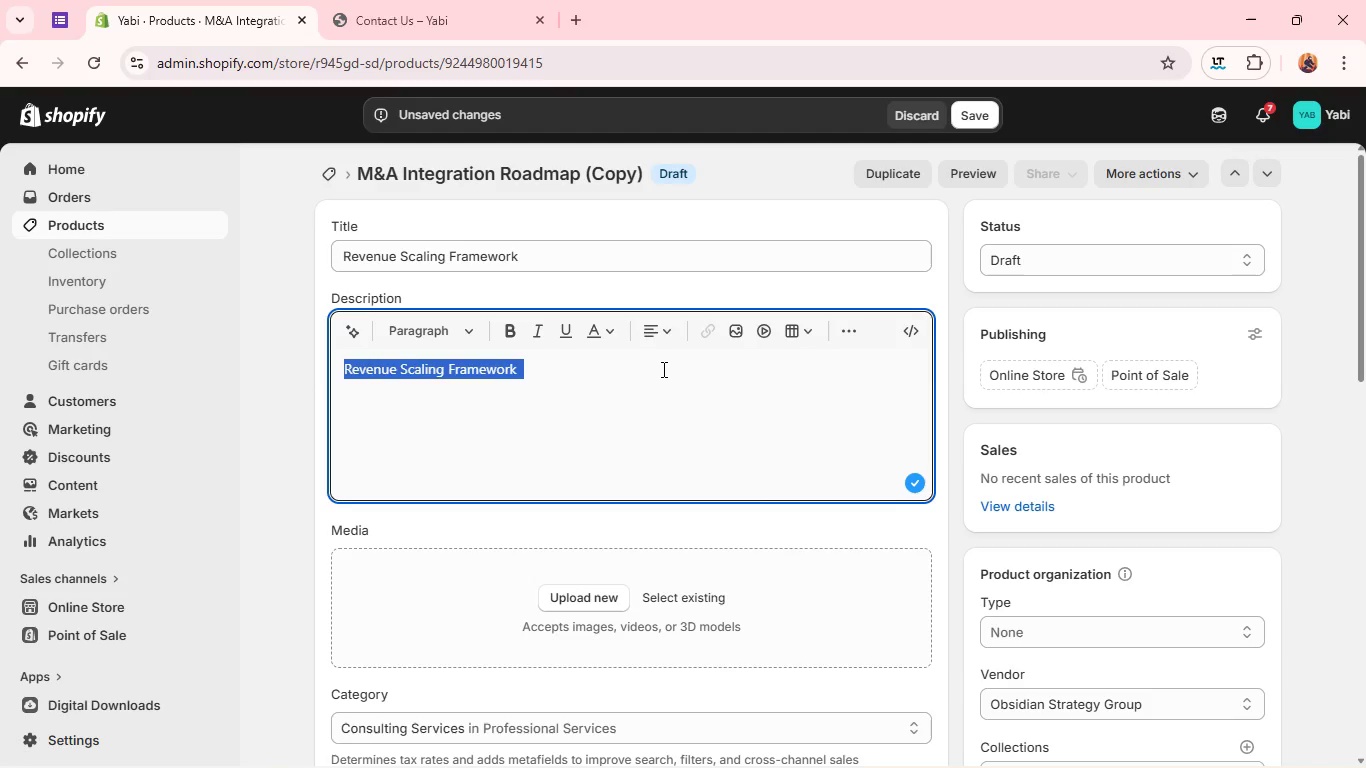 
type(A comp)
 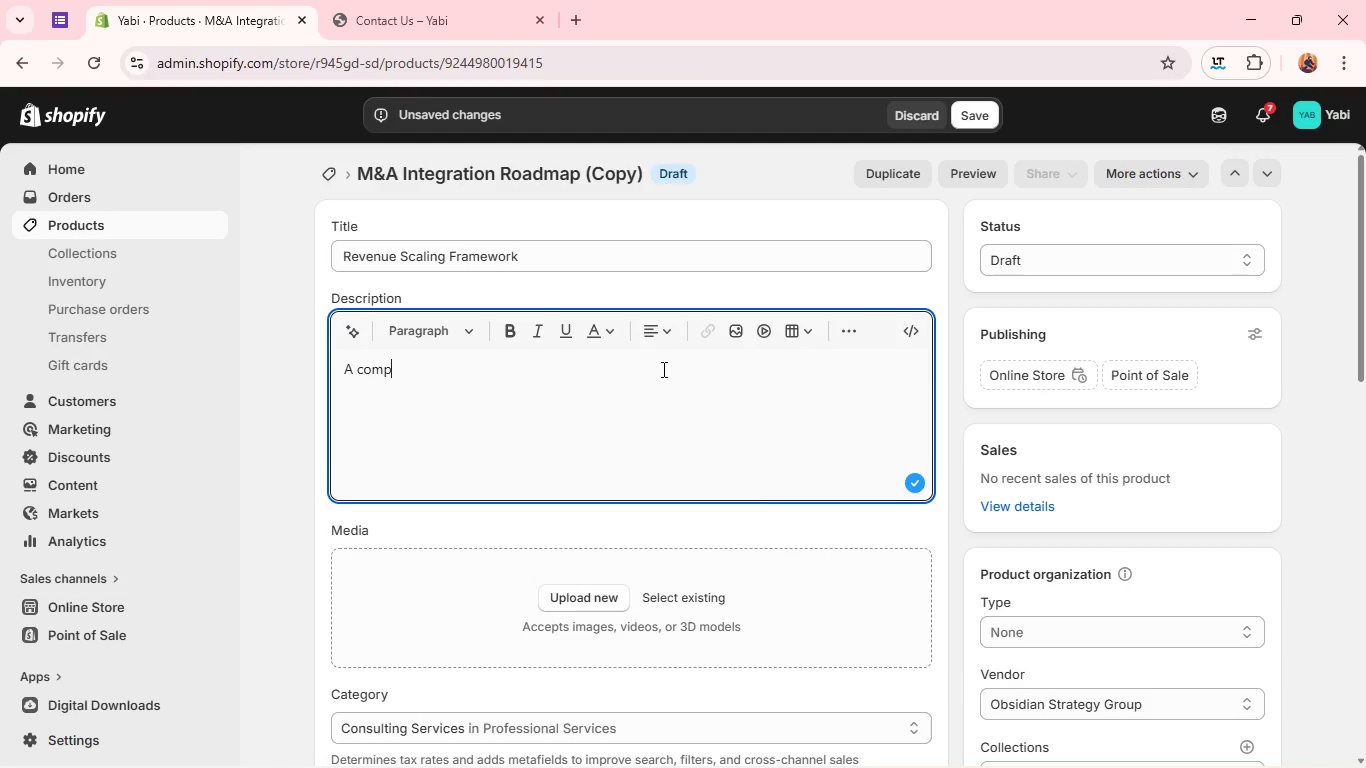 
type(rehensive system to unlock sustainable revenue growth through optimized )
 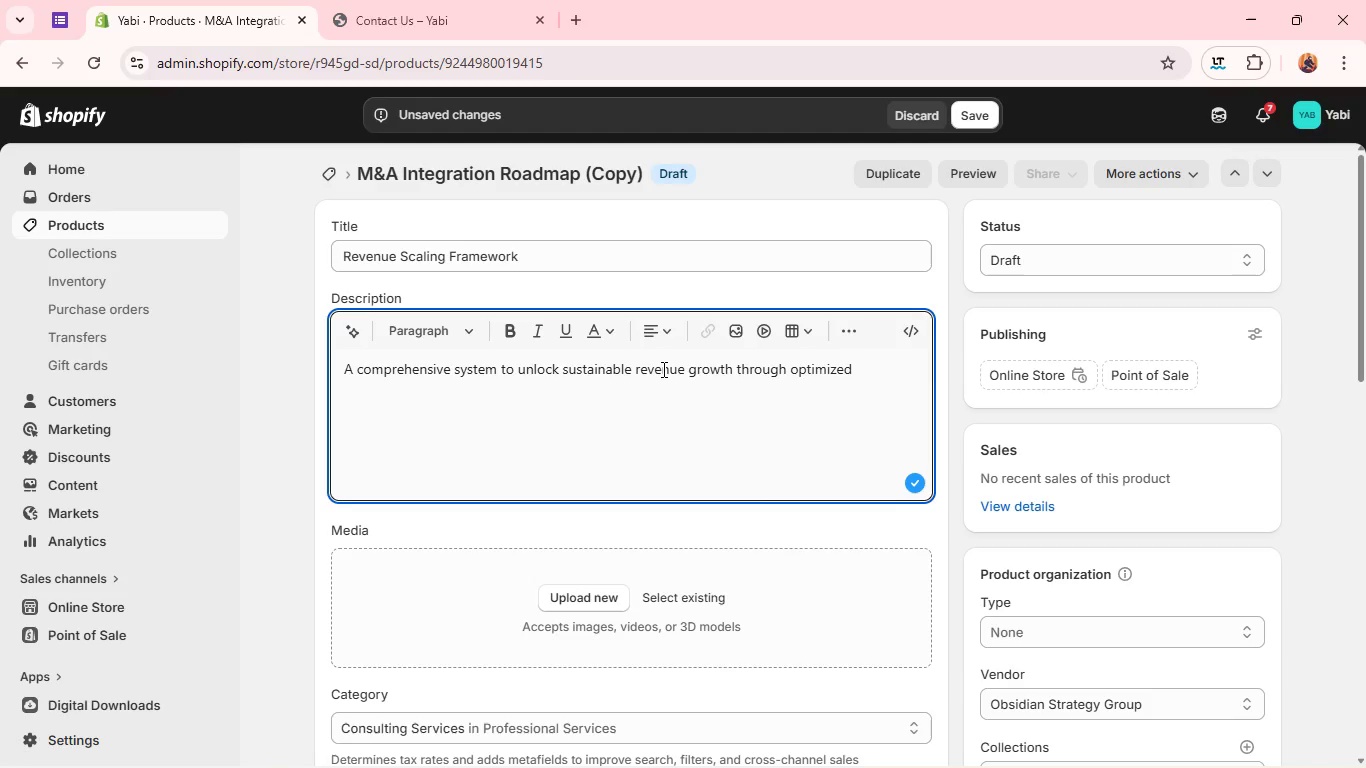 
wait(9.77)
 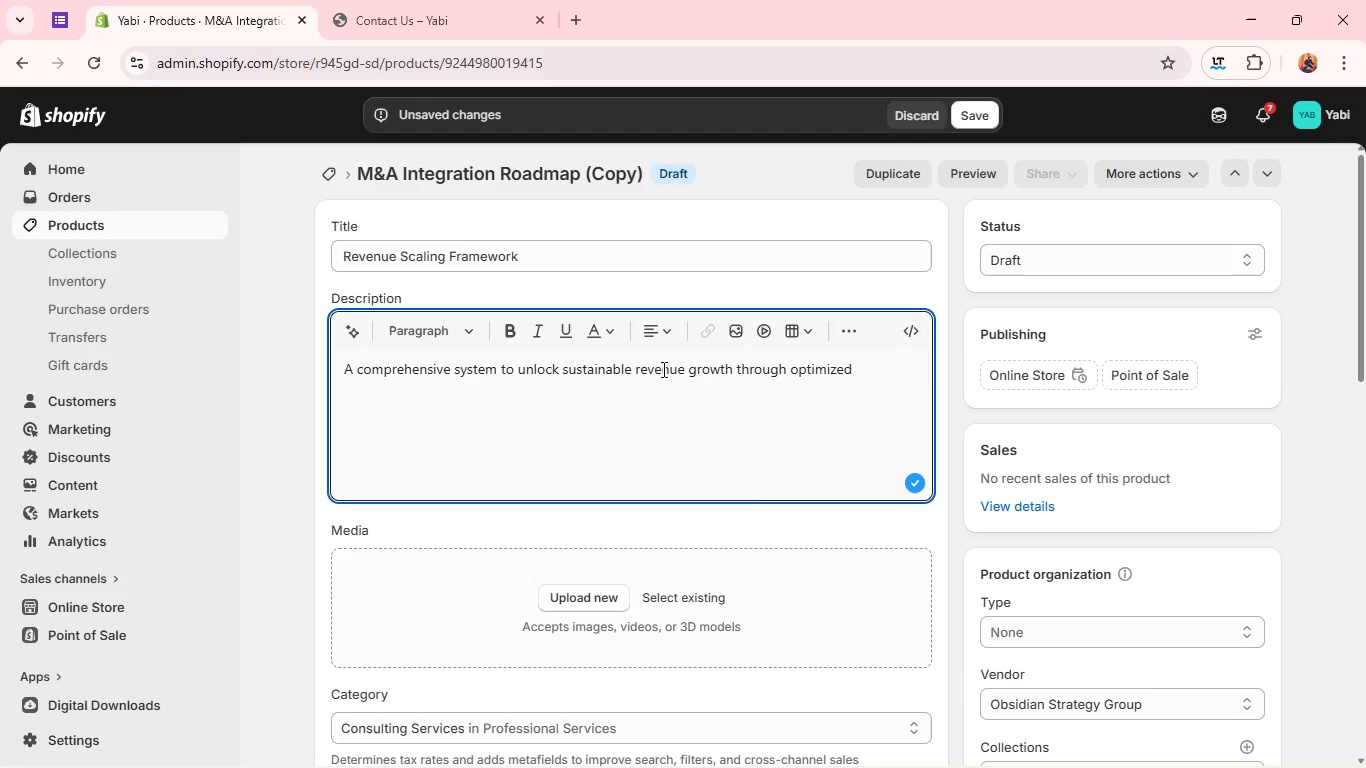 
type(sales, pricing, and customer acquistion)
 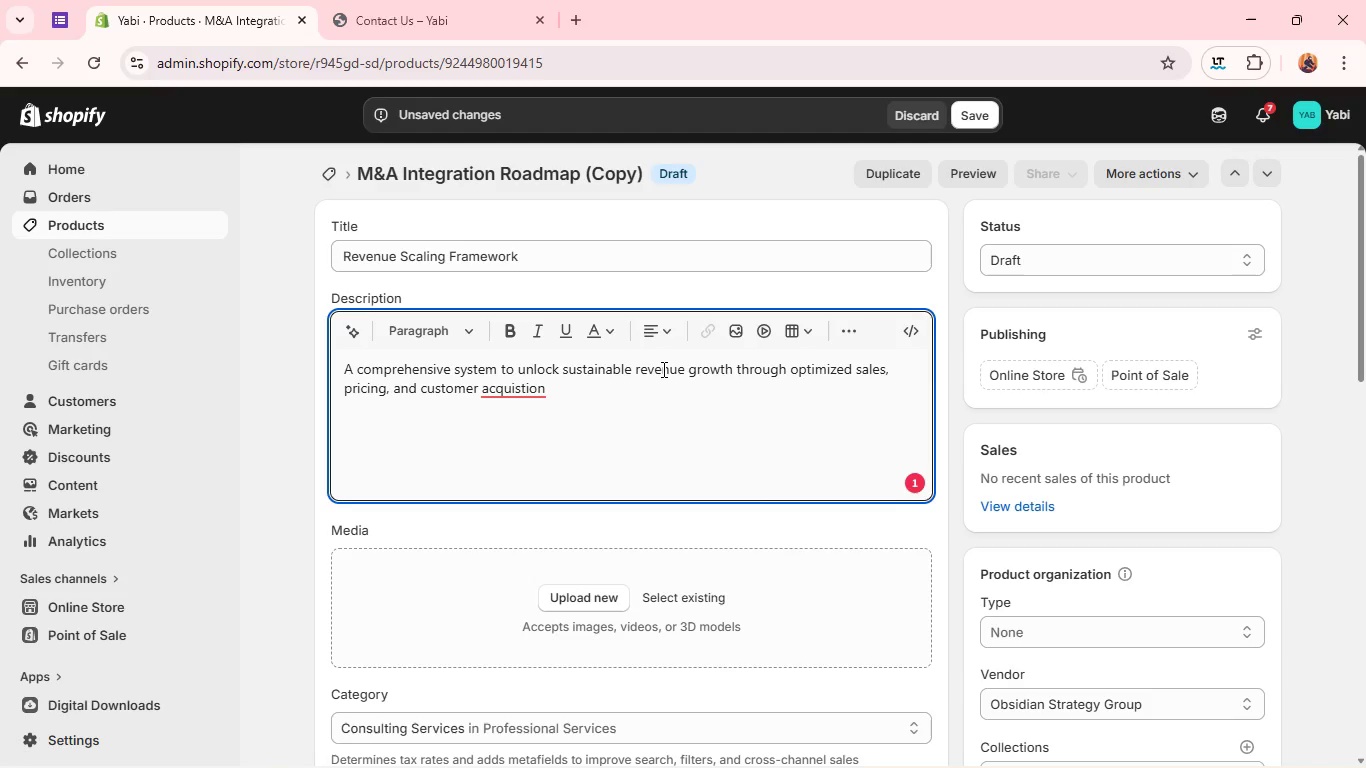 
wait(25.59)
 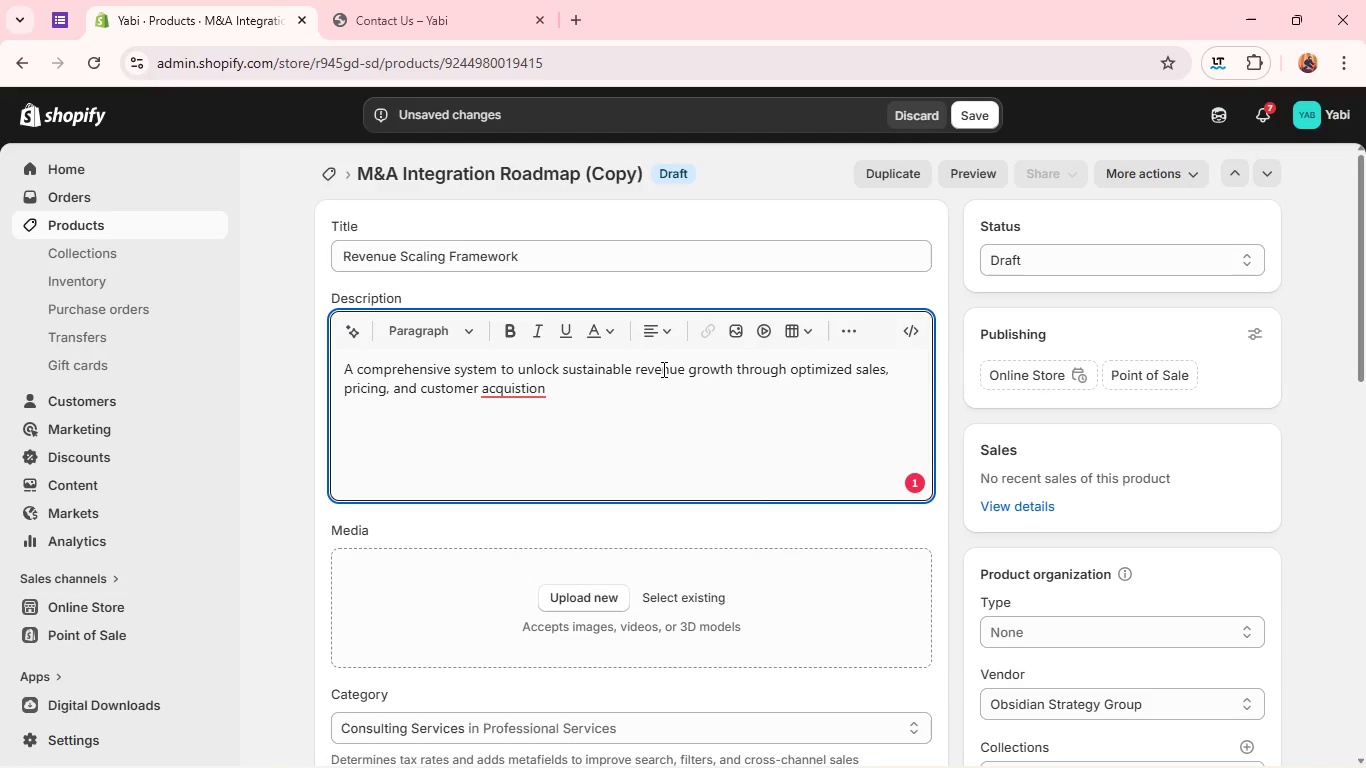 
type( strr)
key(Backspace)
type(ategies. )
 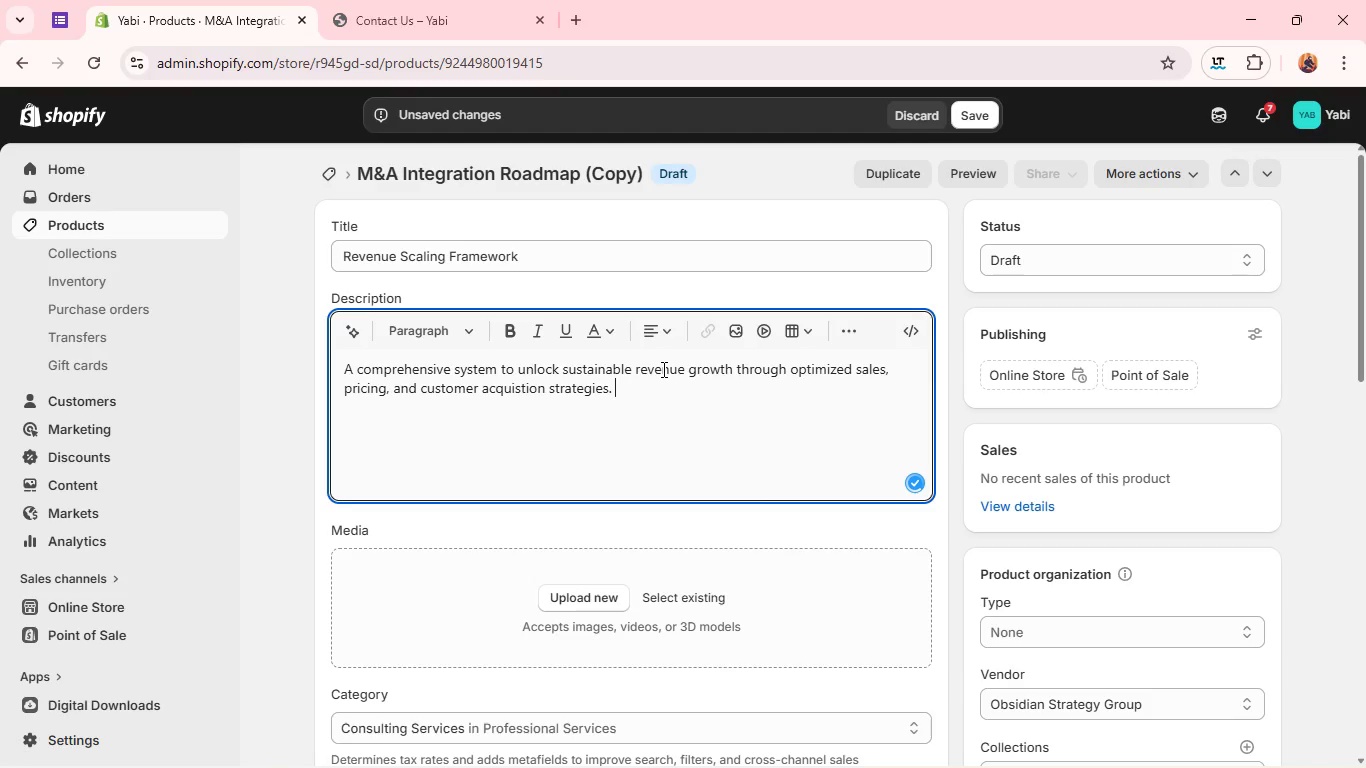 
key(Enter)
 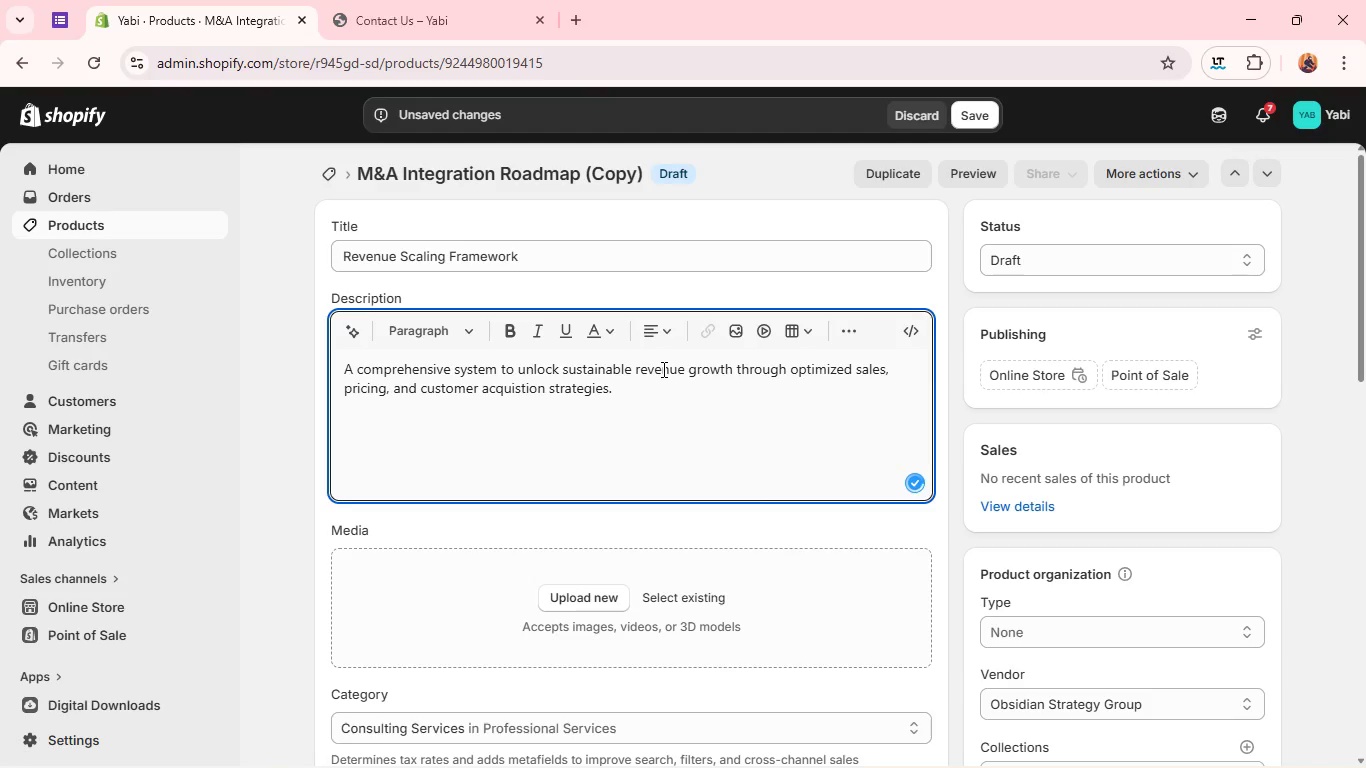 
wait(9.89)
 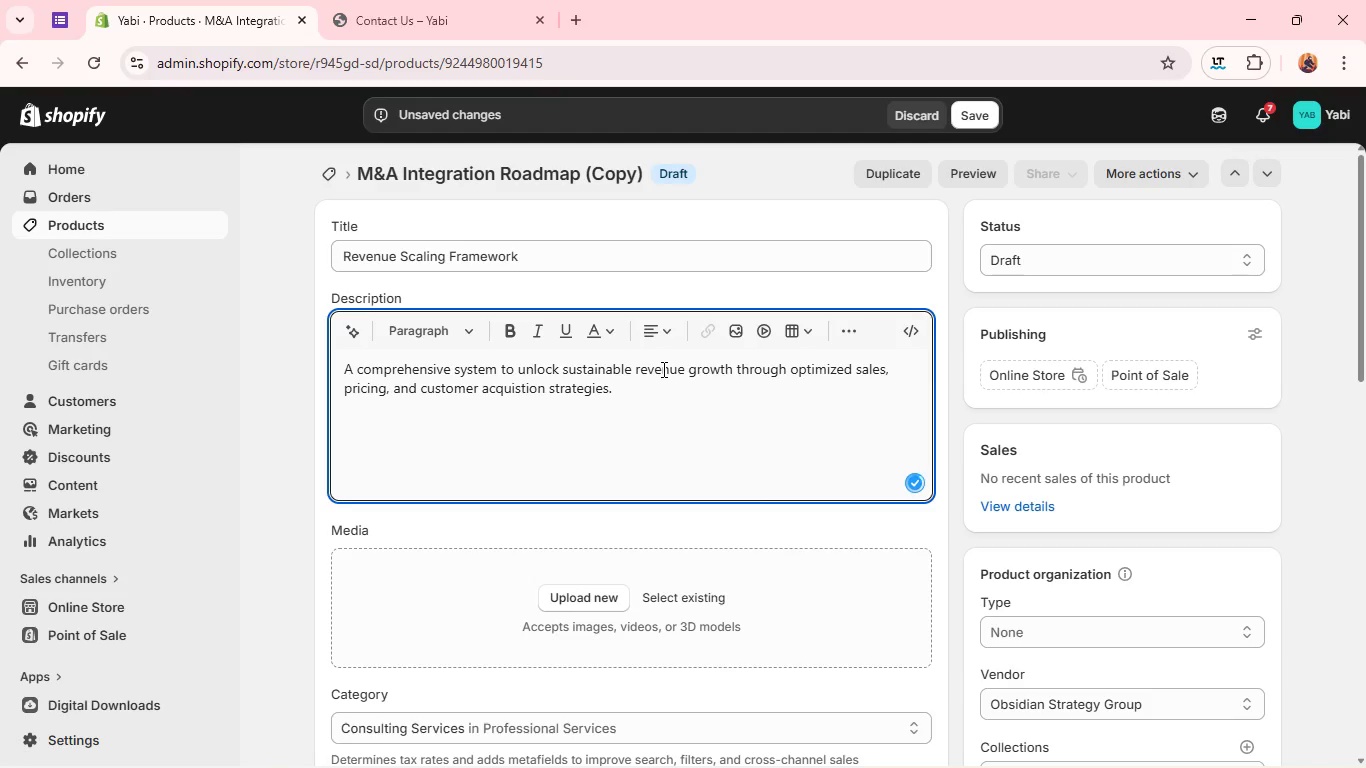 
type(What's )
 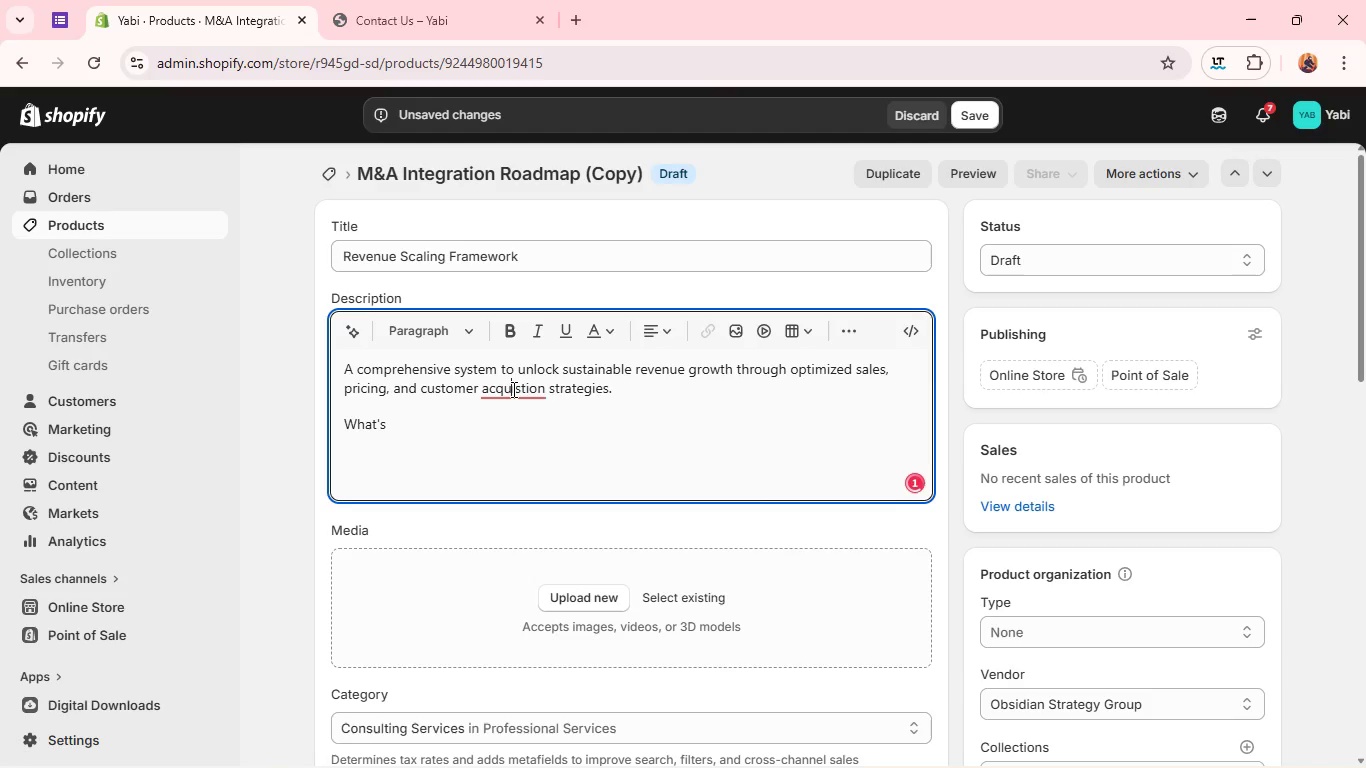 
left_click([512, 389])
 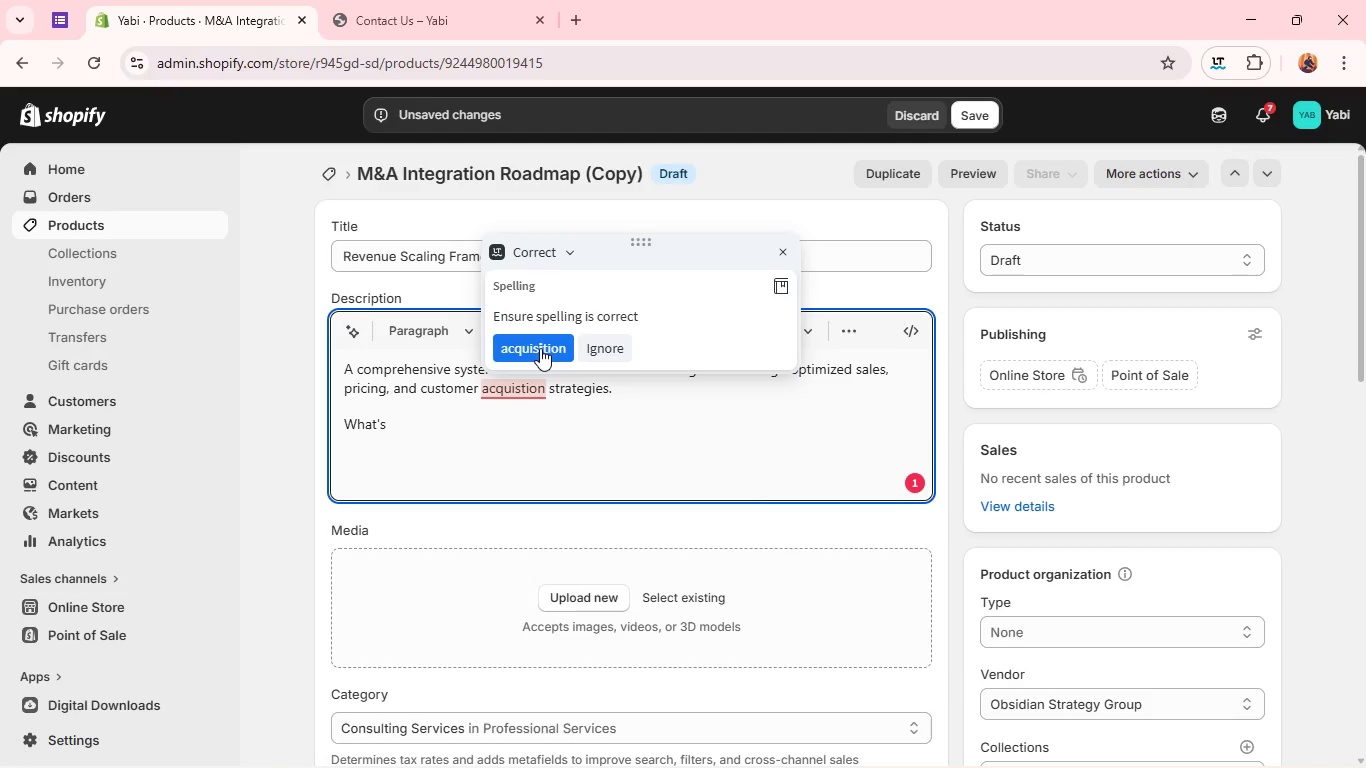 
left_click([540, 348])
 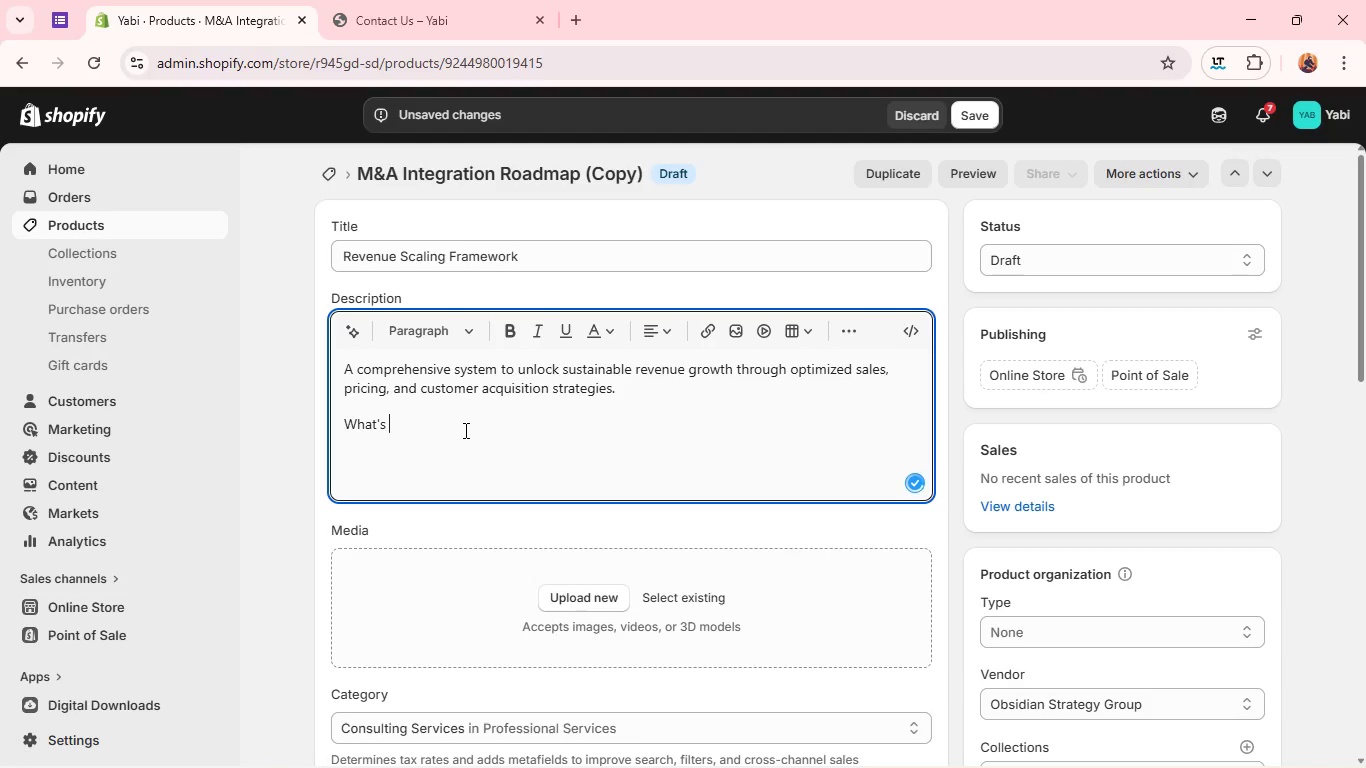 
left_click([464, 430])
 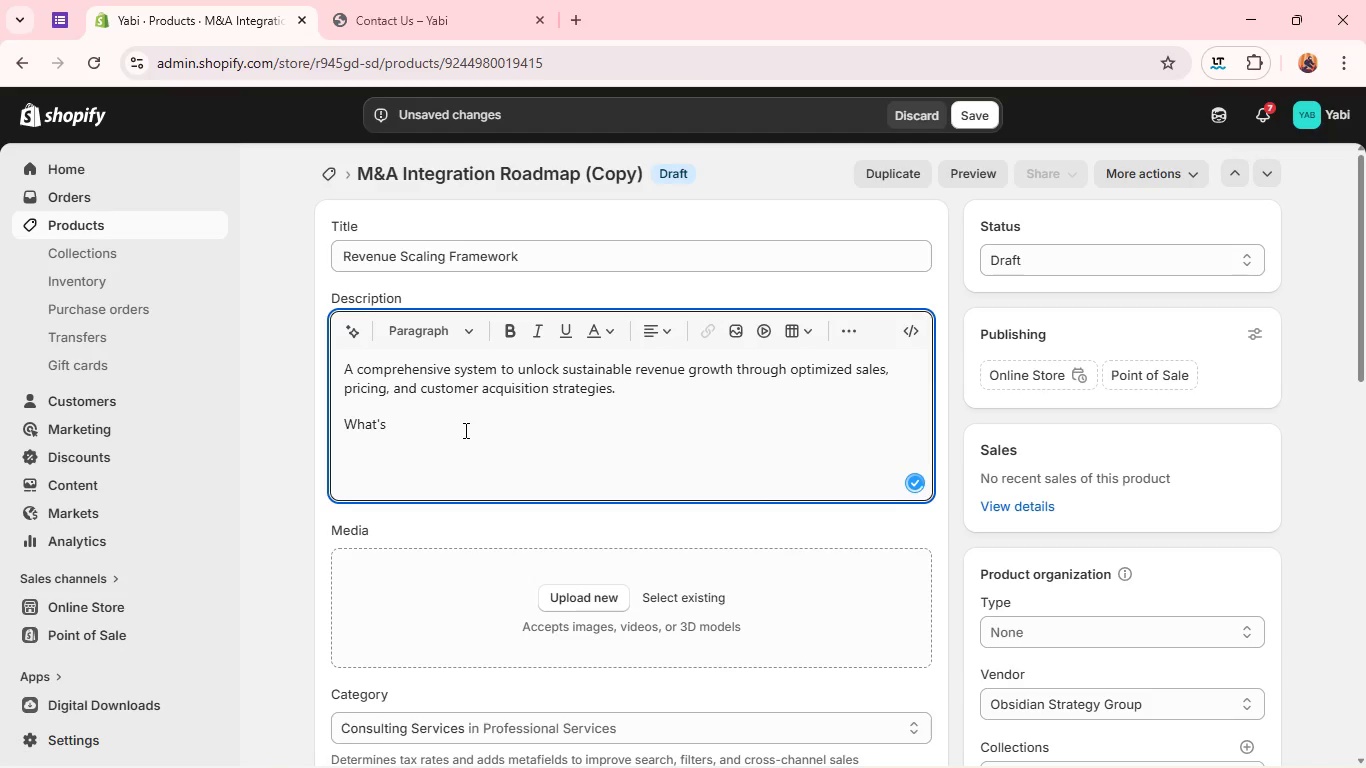 
type(Included)
 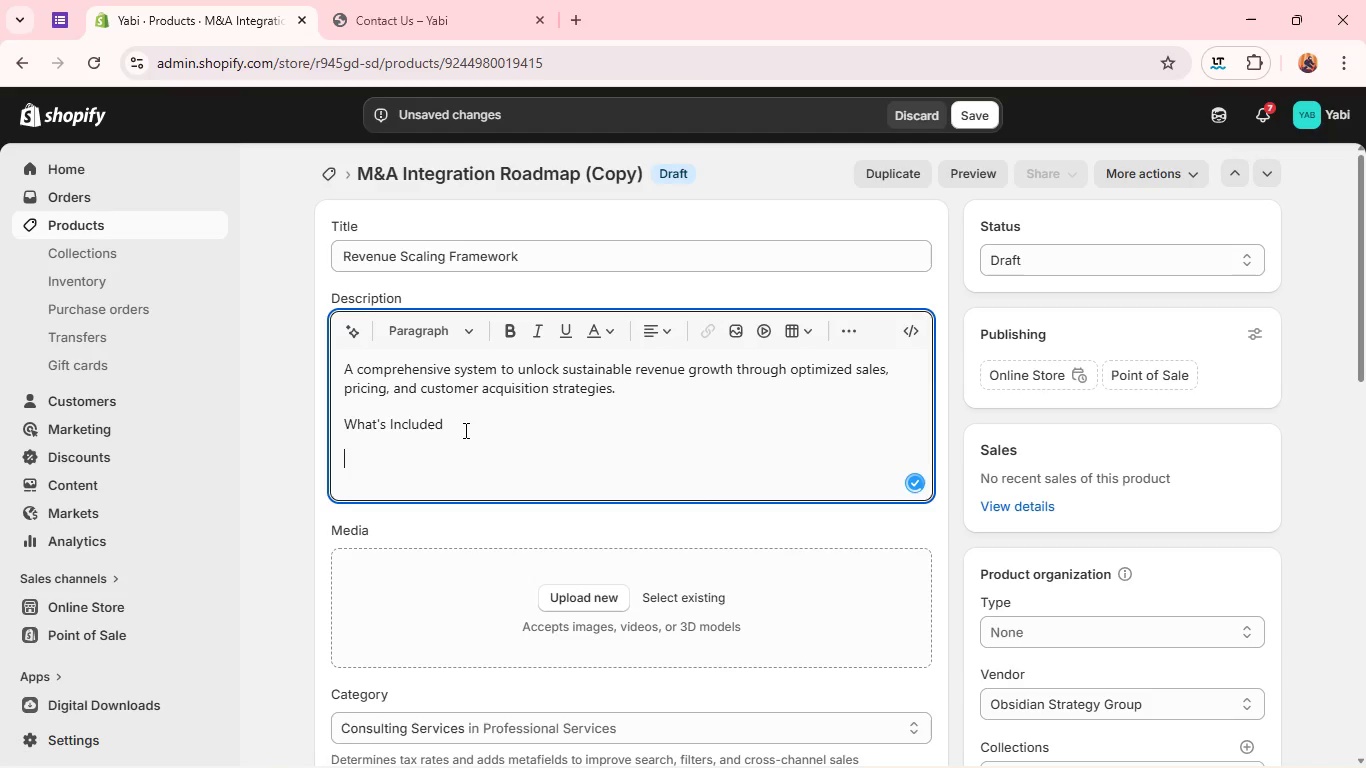 
key(Enter)
 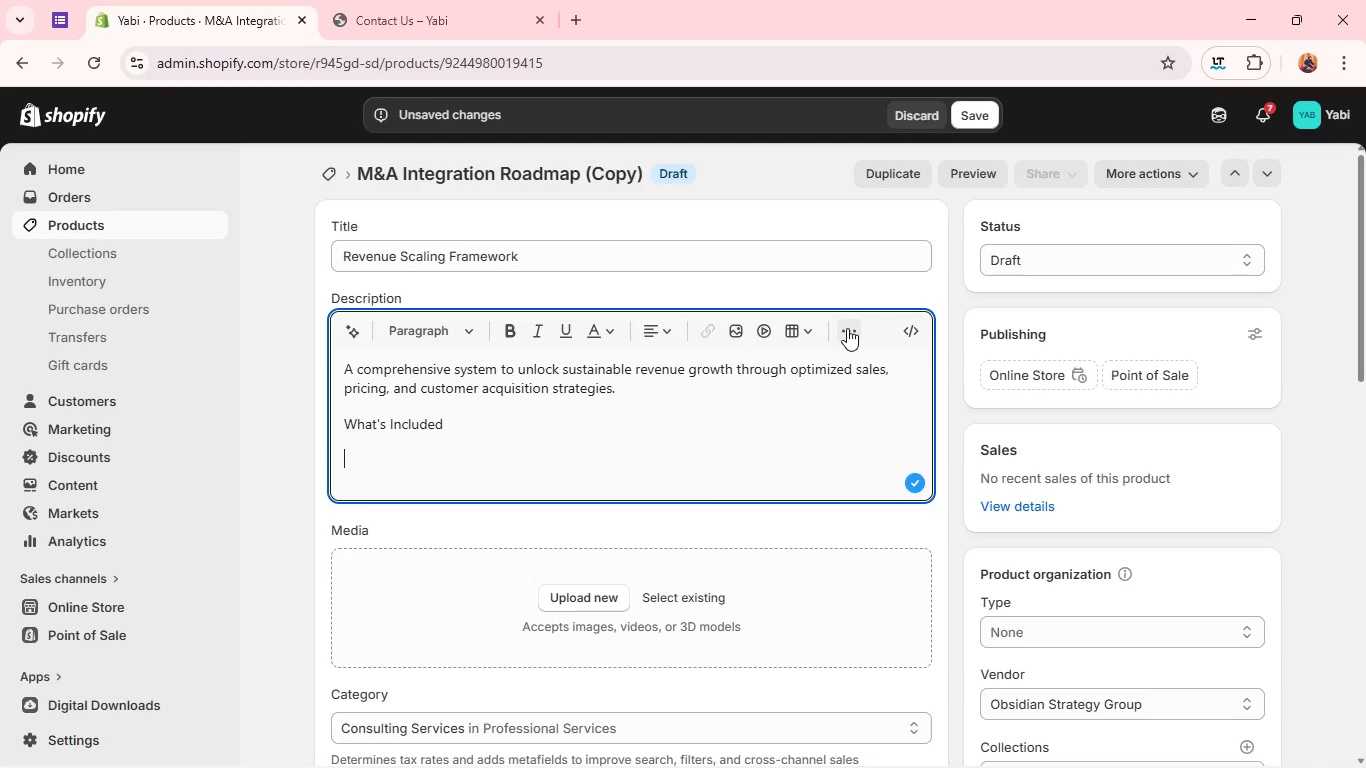 
left_click([847, 328])
 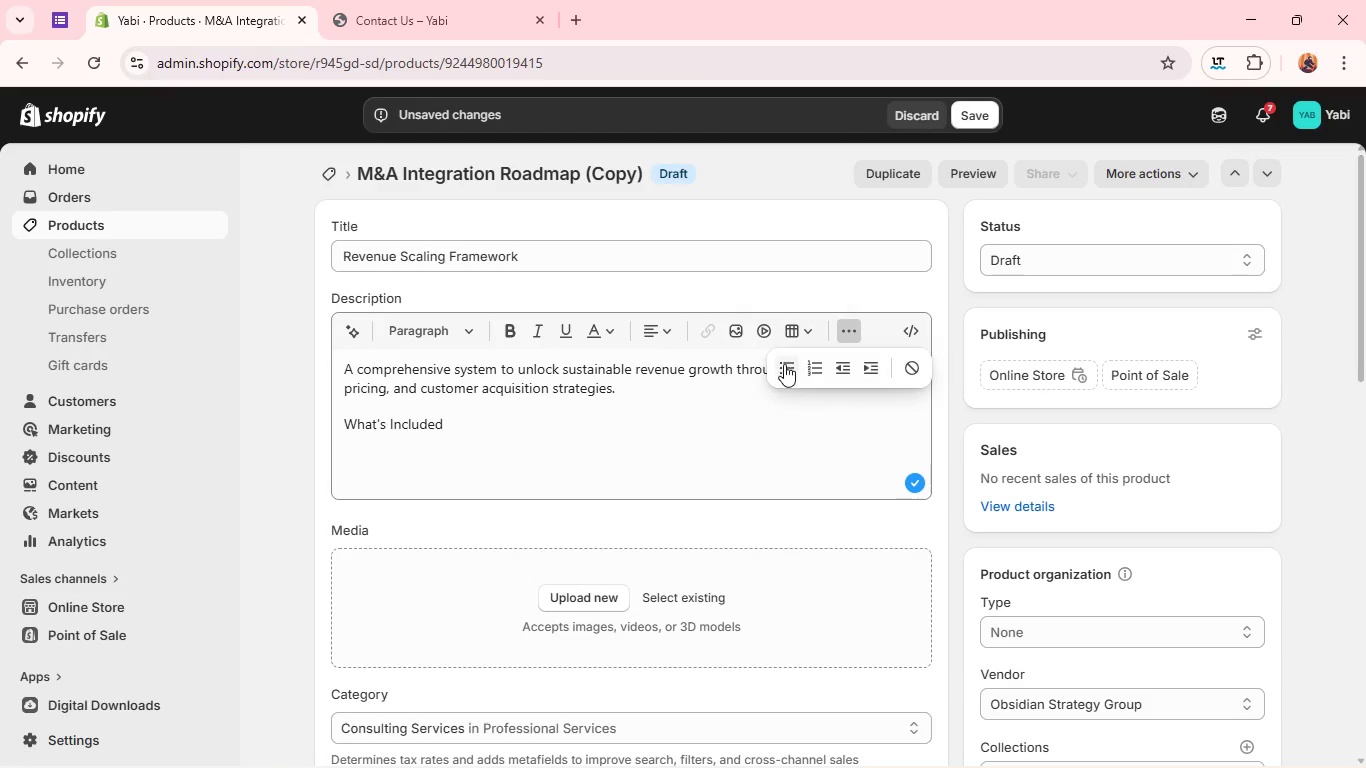 
left_click([784, 364])
 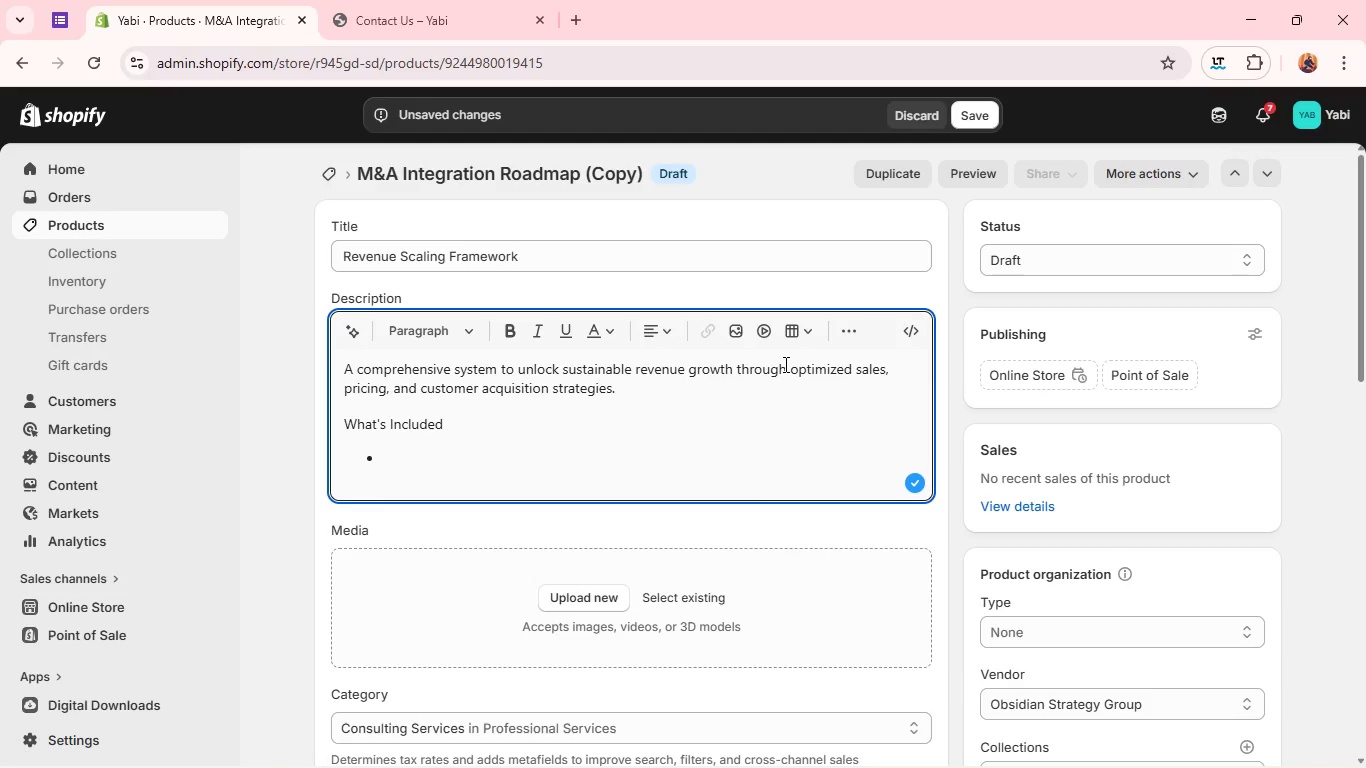 
wait(42.14)
 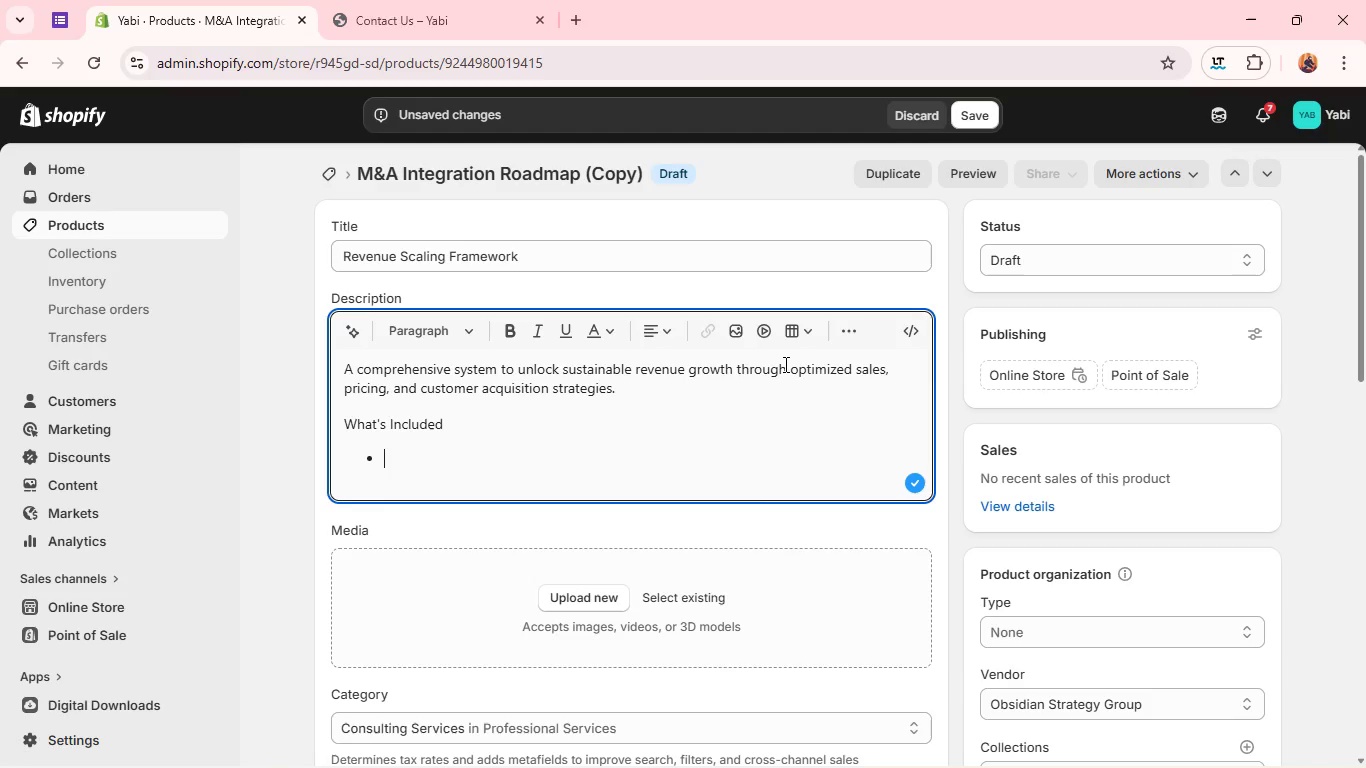 
type(Revenue model anaysis )
 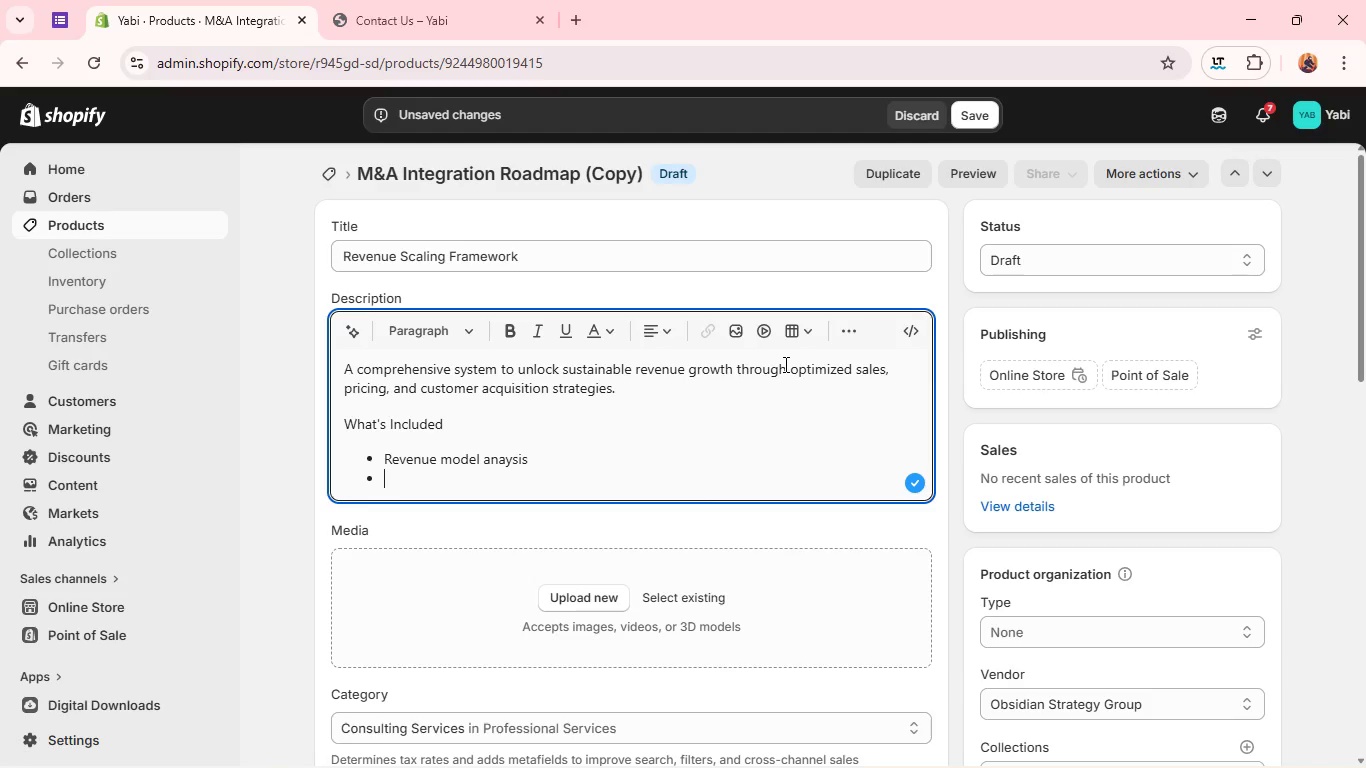 
key(Enter)
 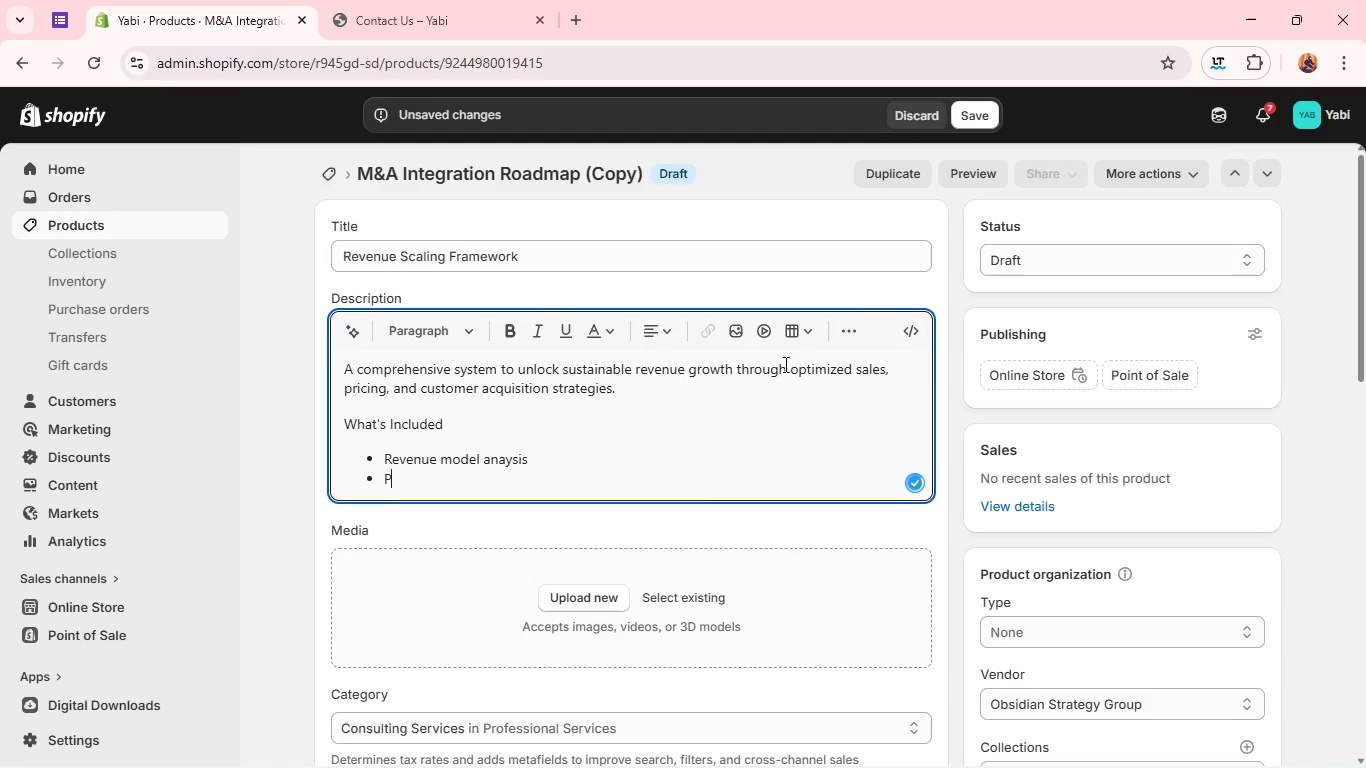 
type(Pricing )
 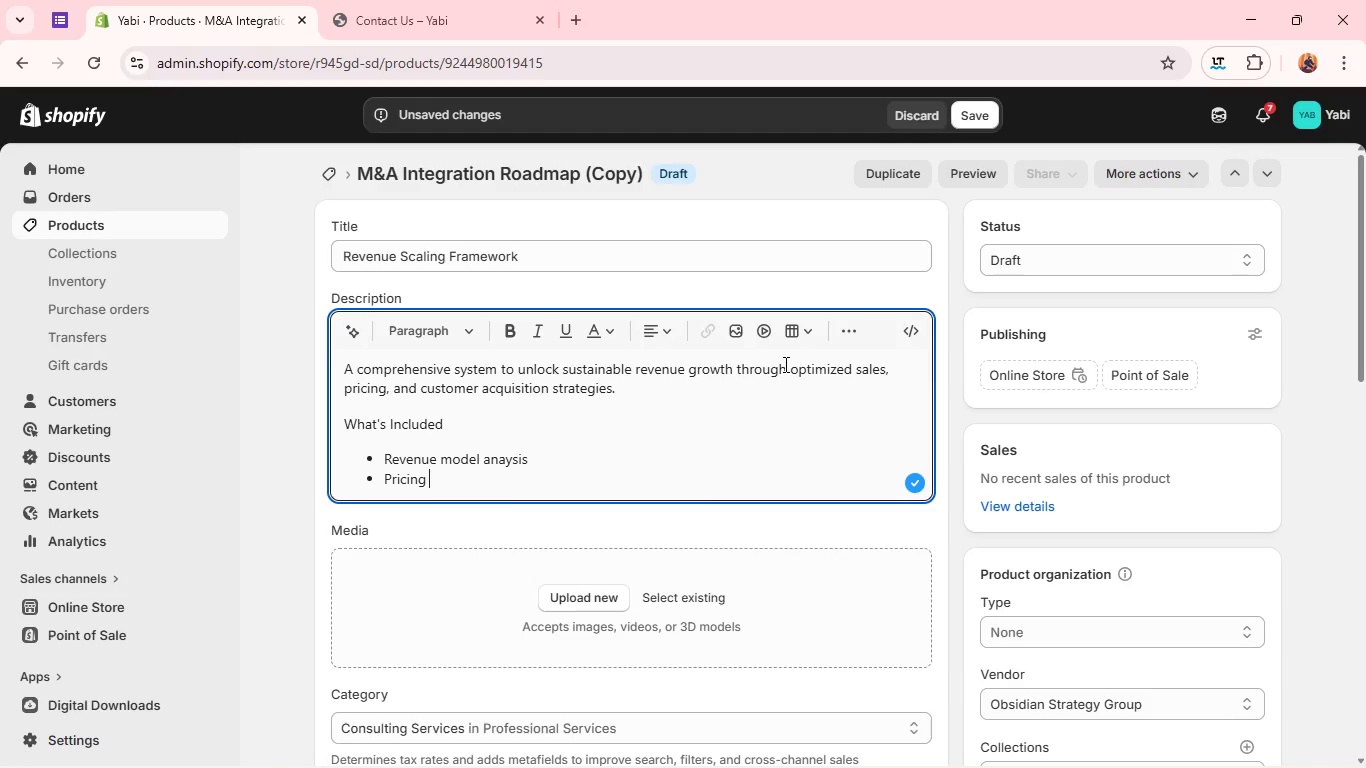 
wait(5.64)
 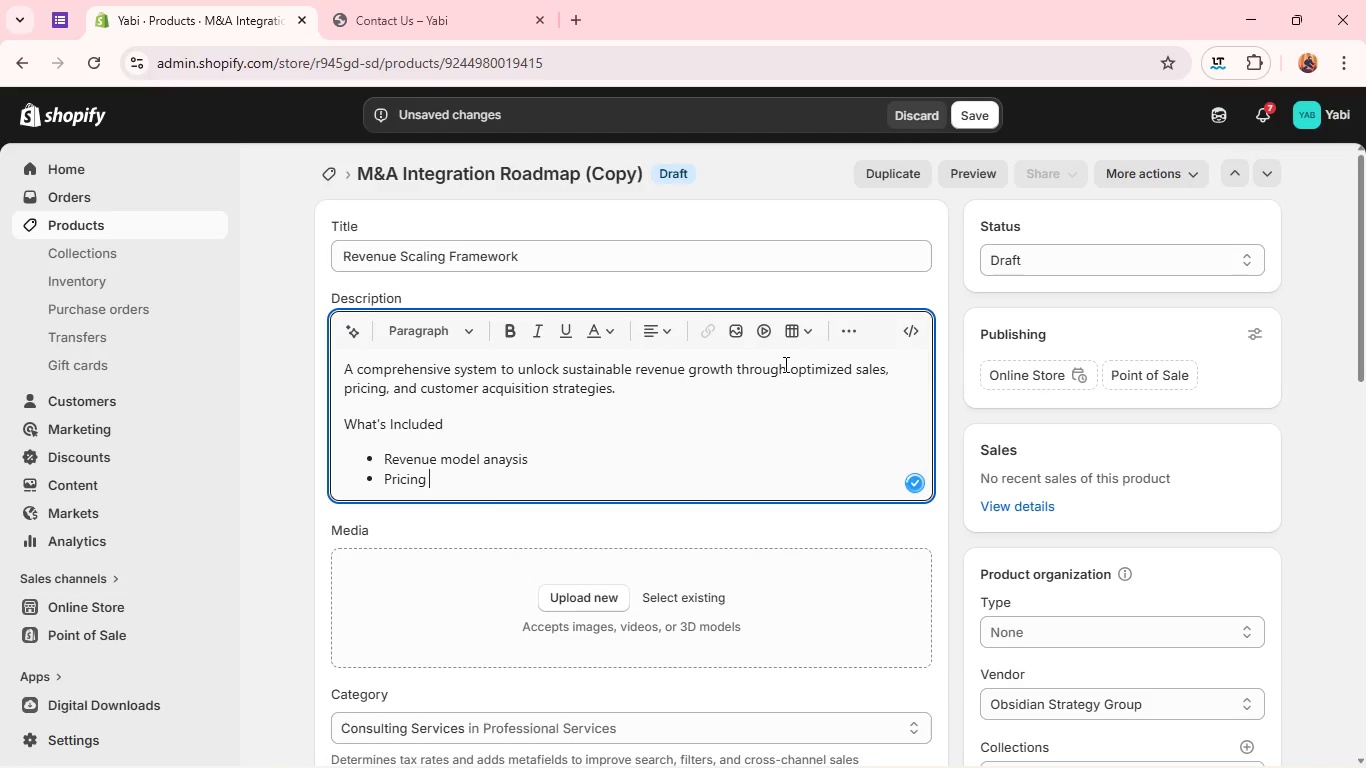 
type(optimization strategy)
 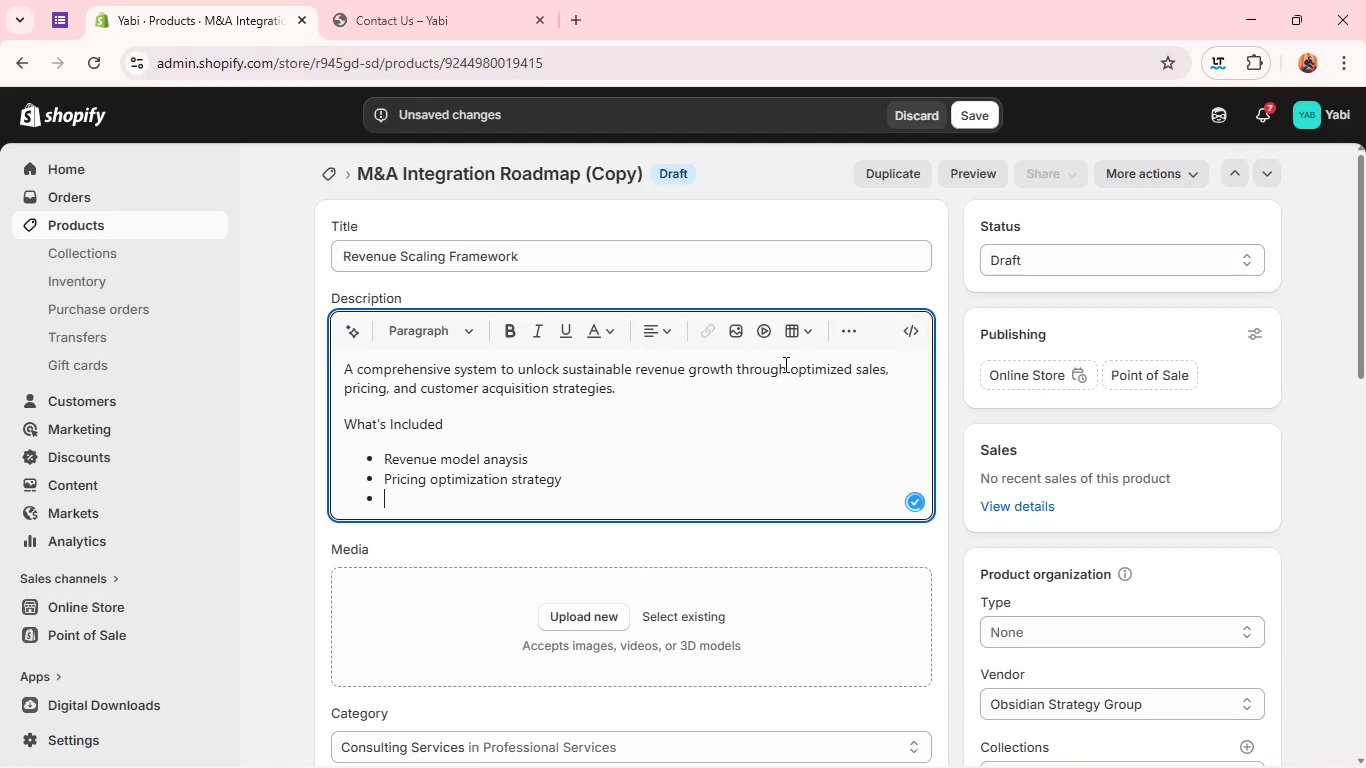 
key(Enter)
 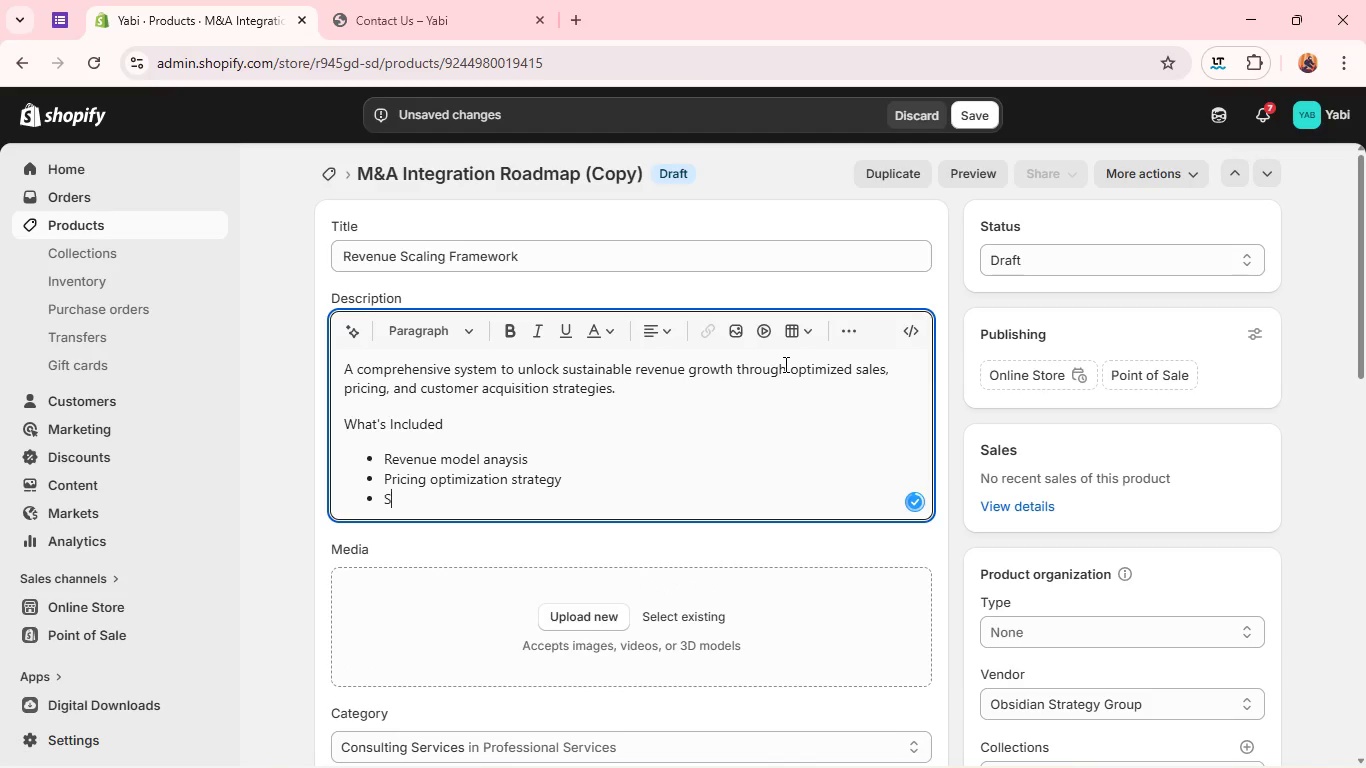 
type(Sales funnel redesign)
 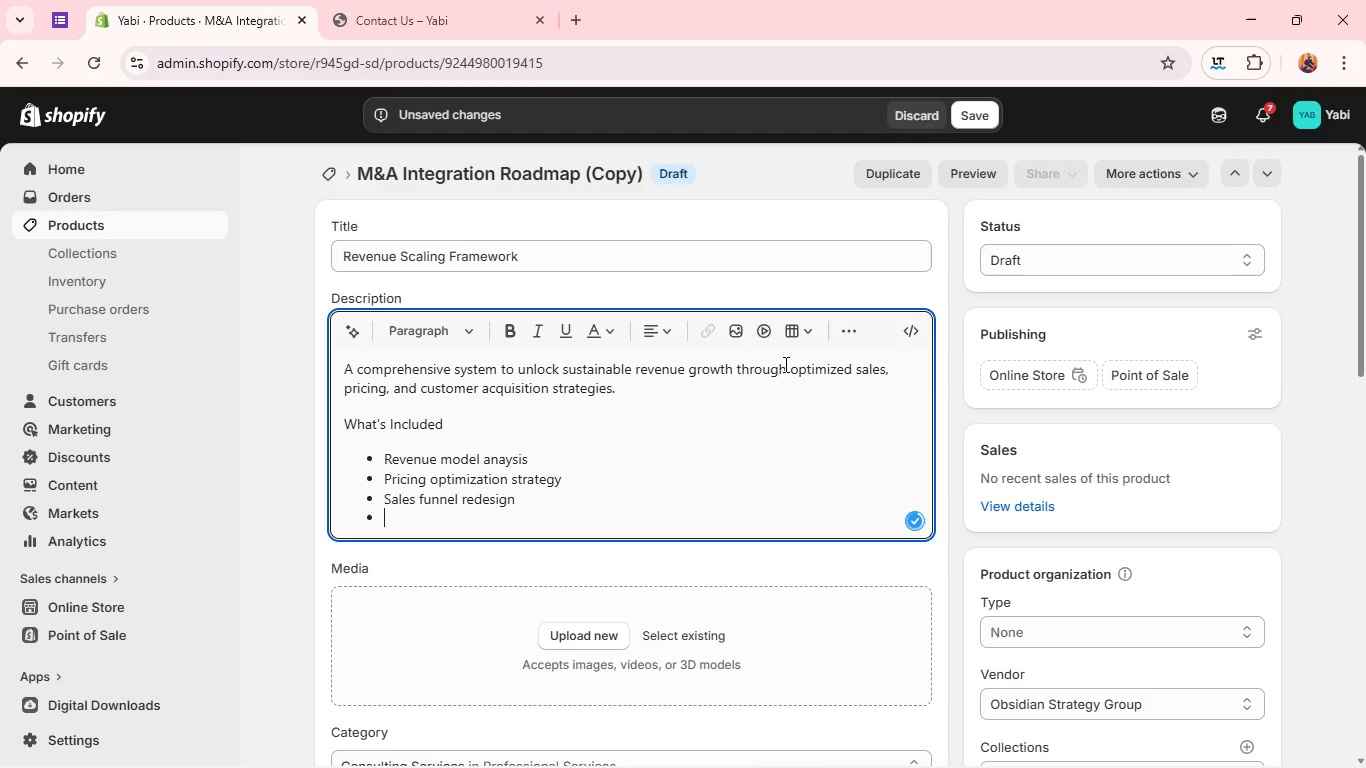 
key(Enter)
 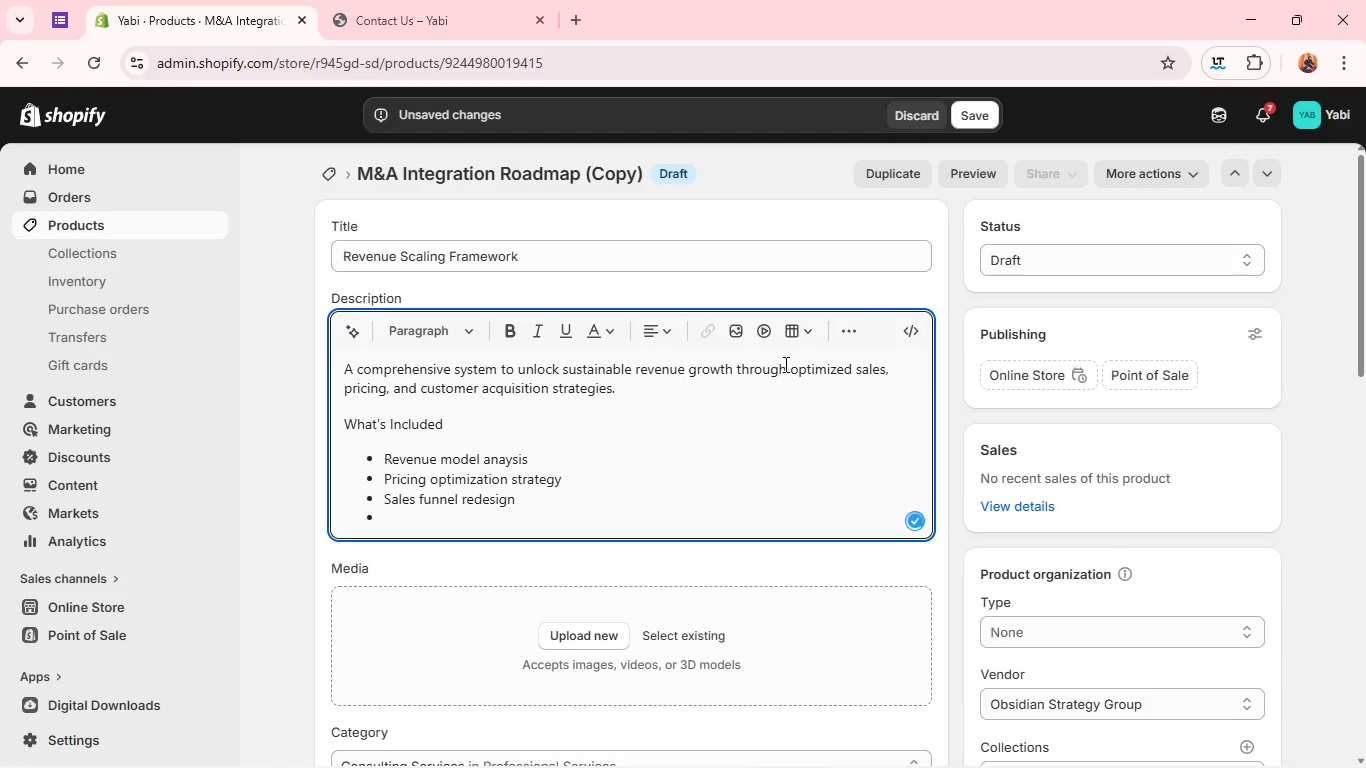 
type(Growth roadmap)
 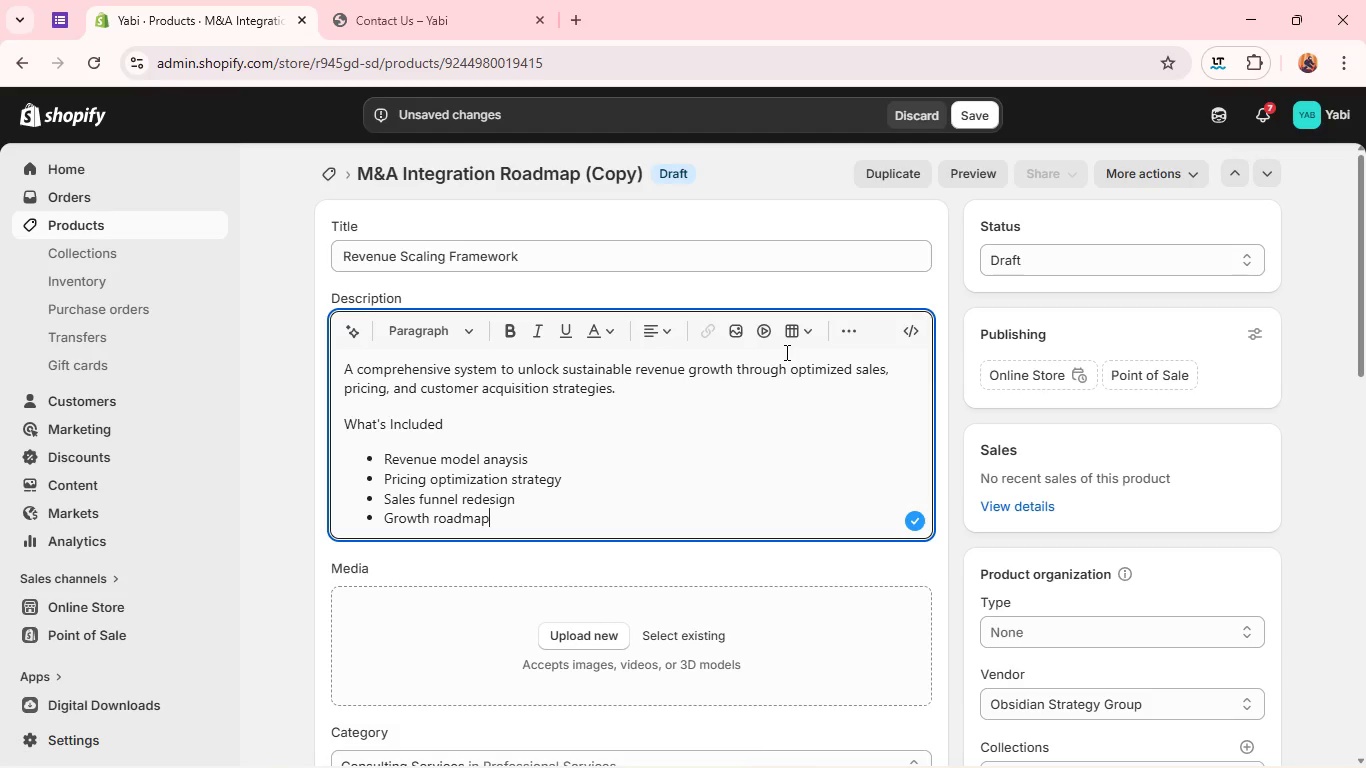 
wait(9.03)
 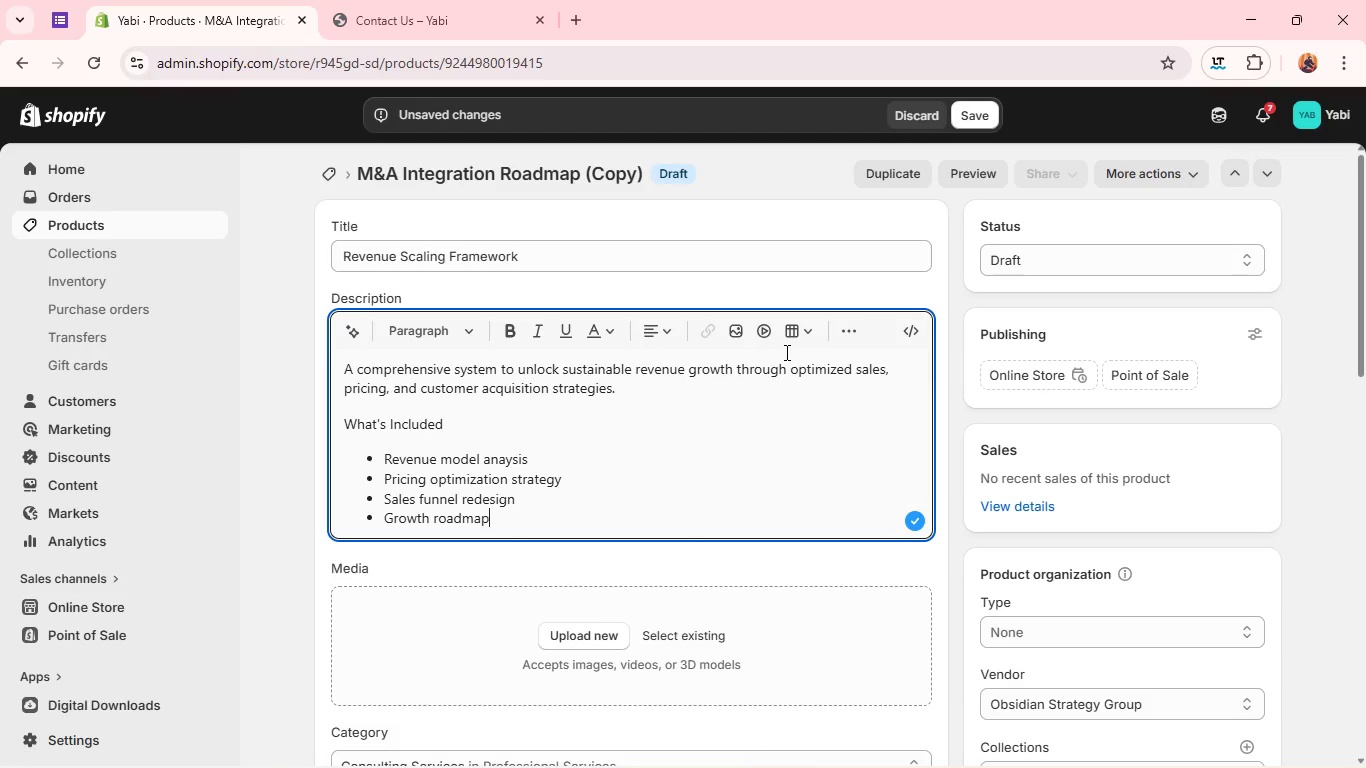 
key(Enter)
 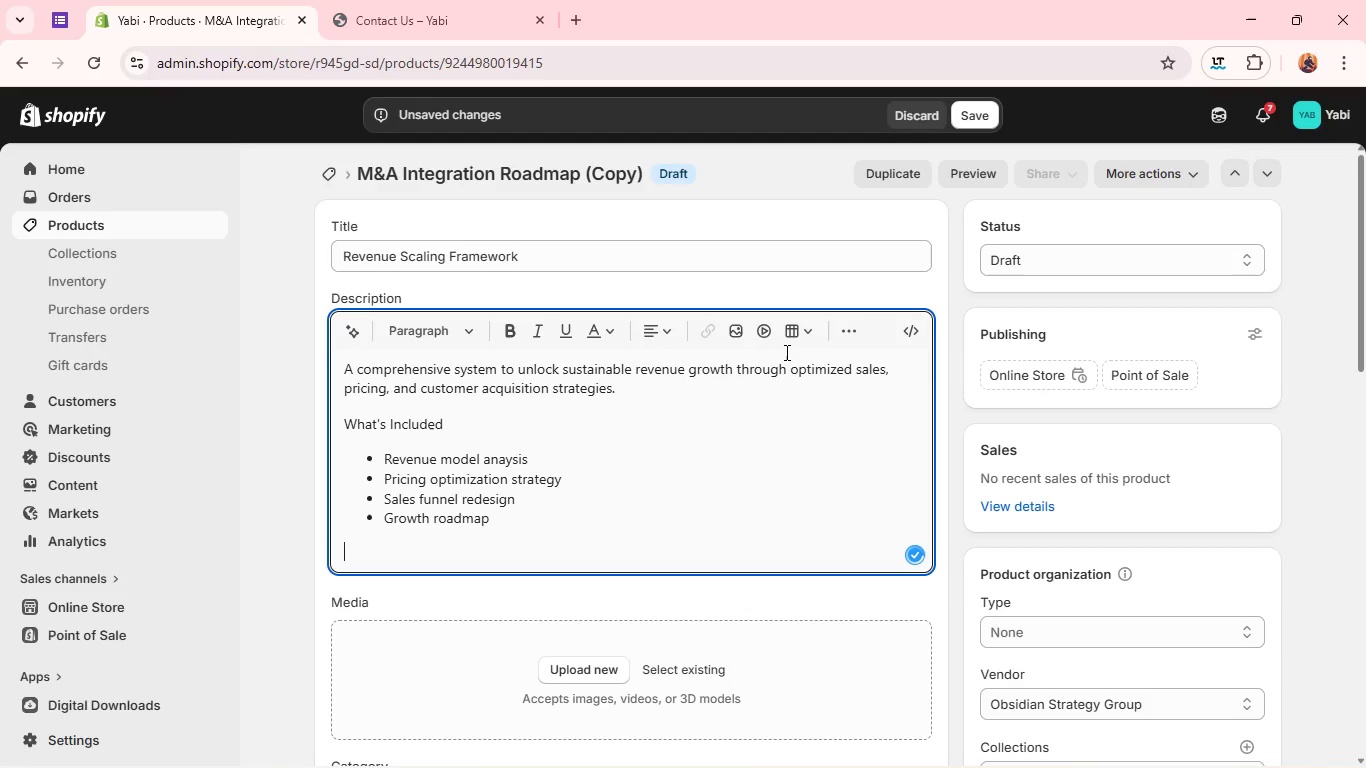 
key(Enter)
 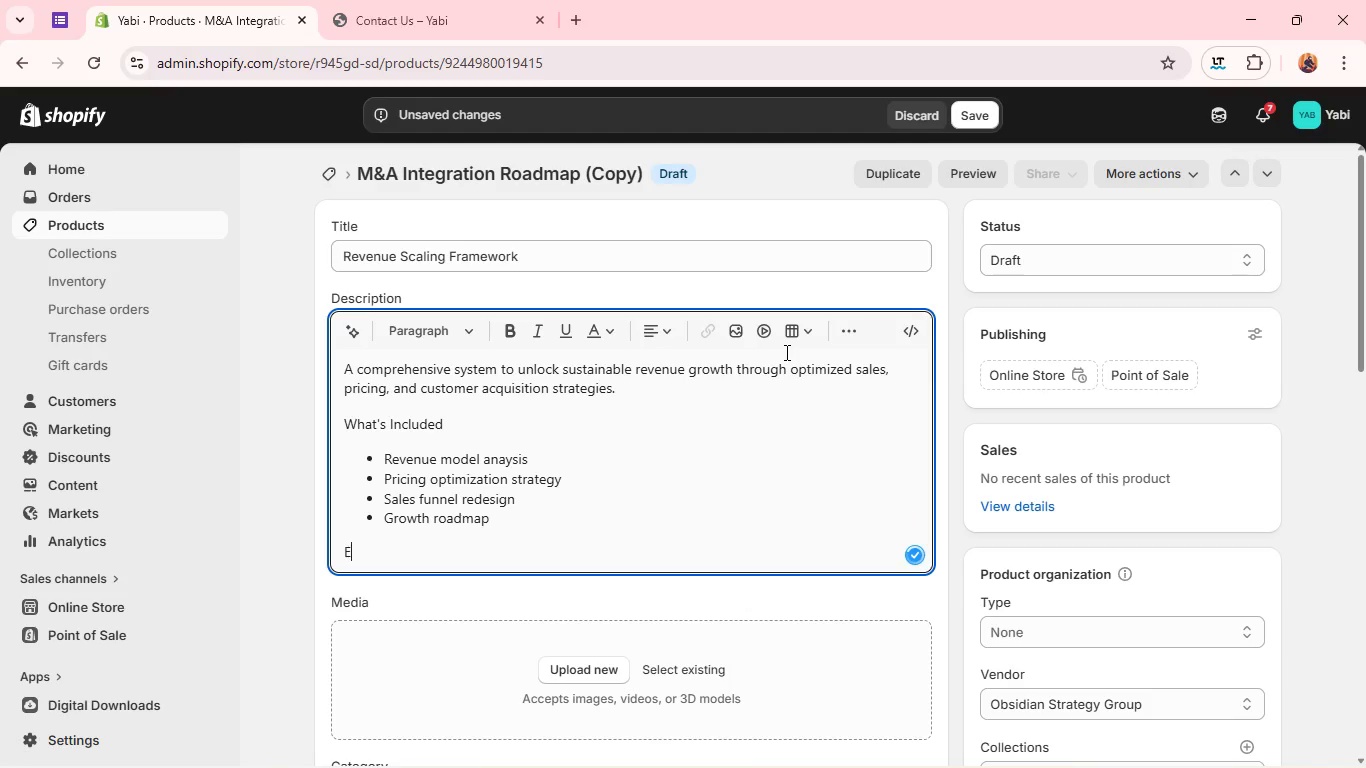 
type(Engagement)
 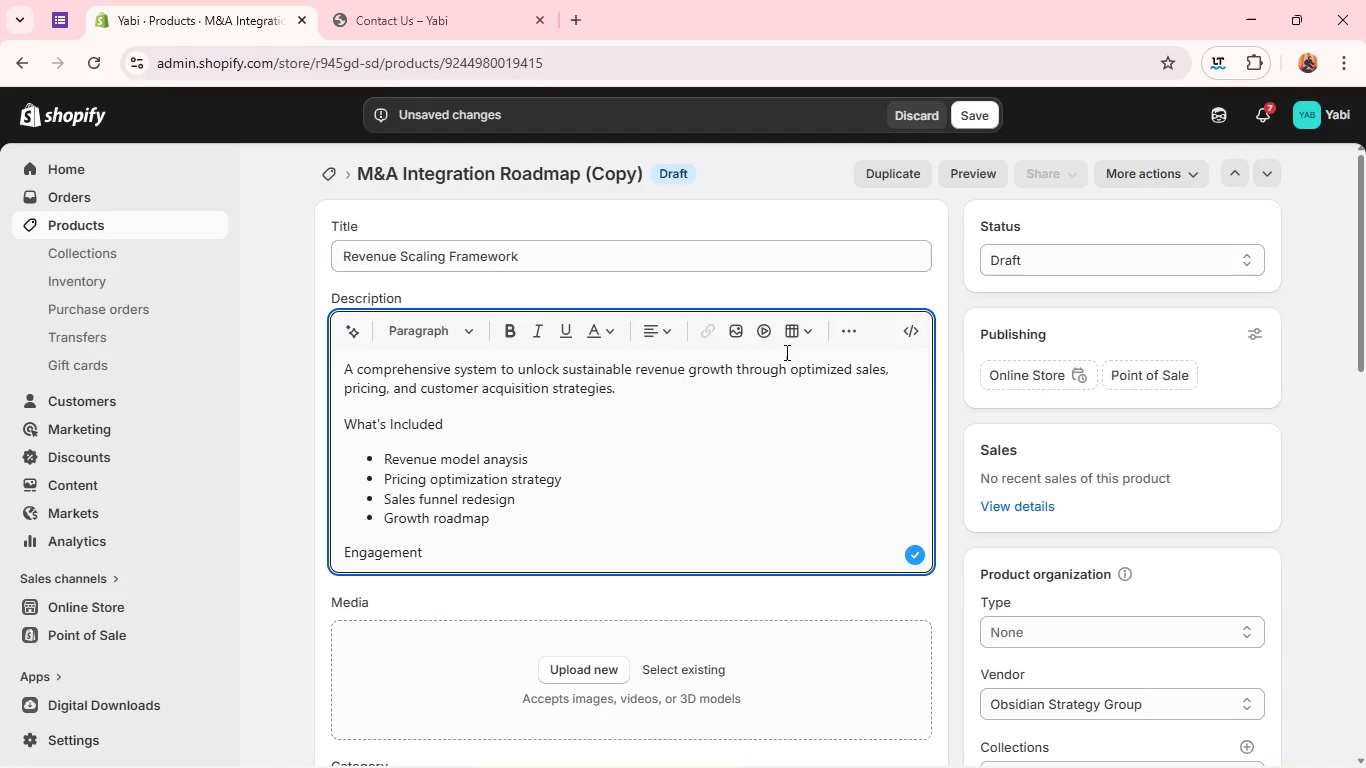 
wait(11.83)
 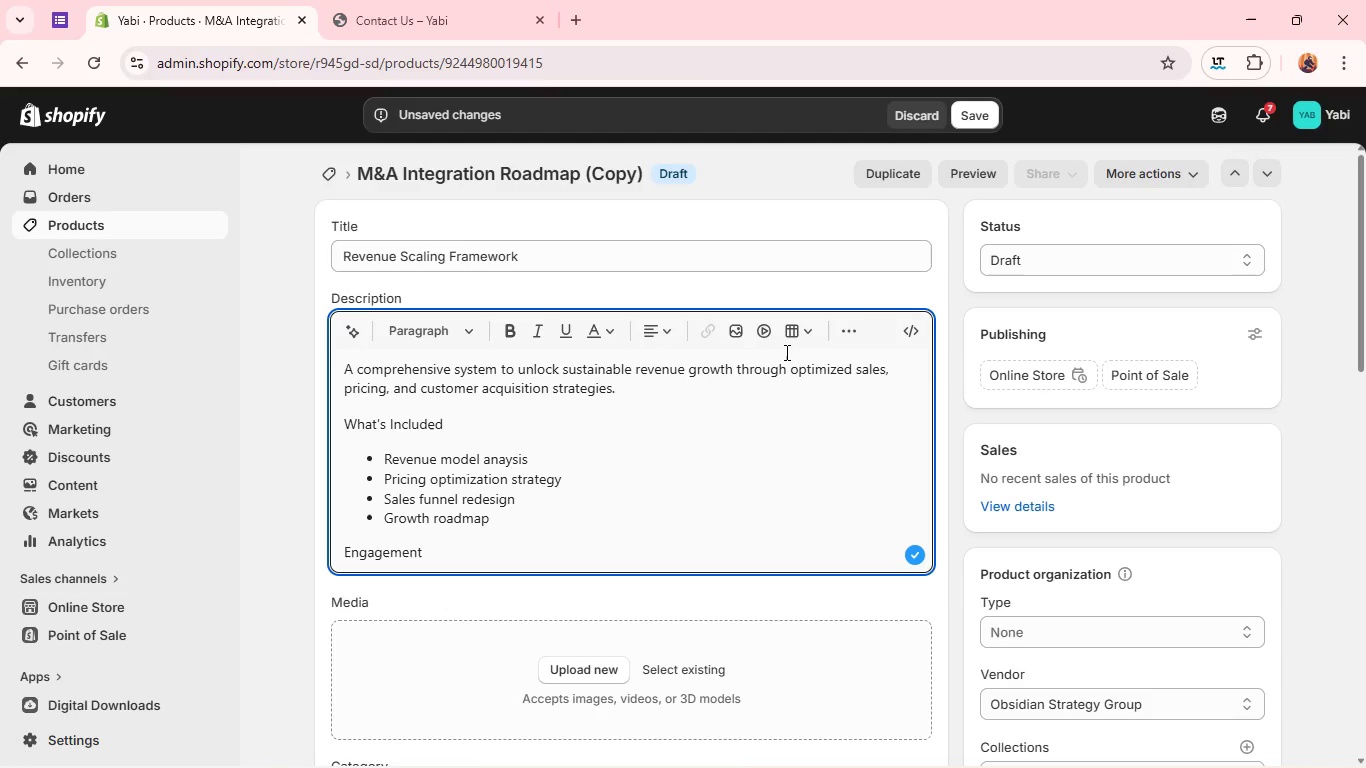 
type( Options)
 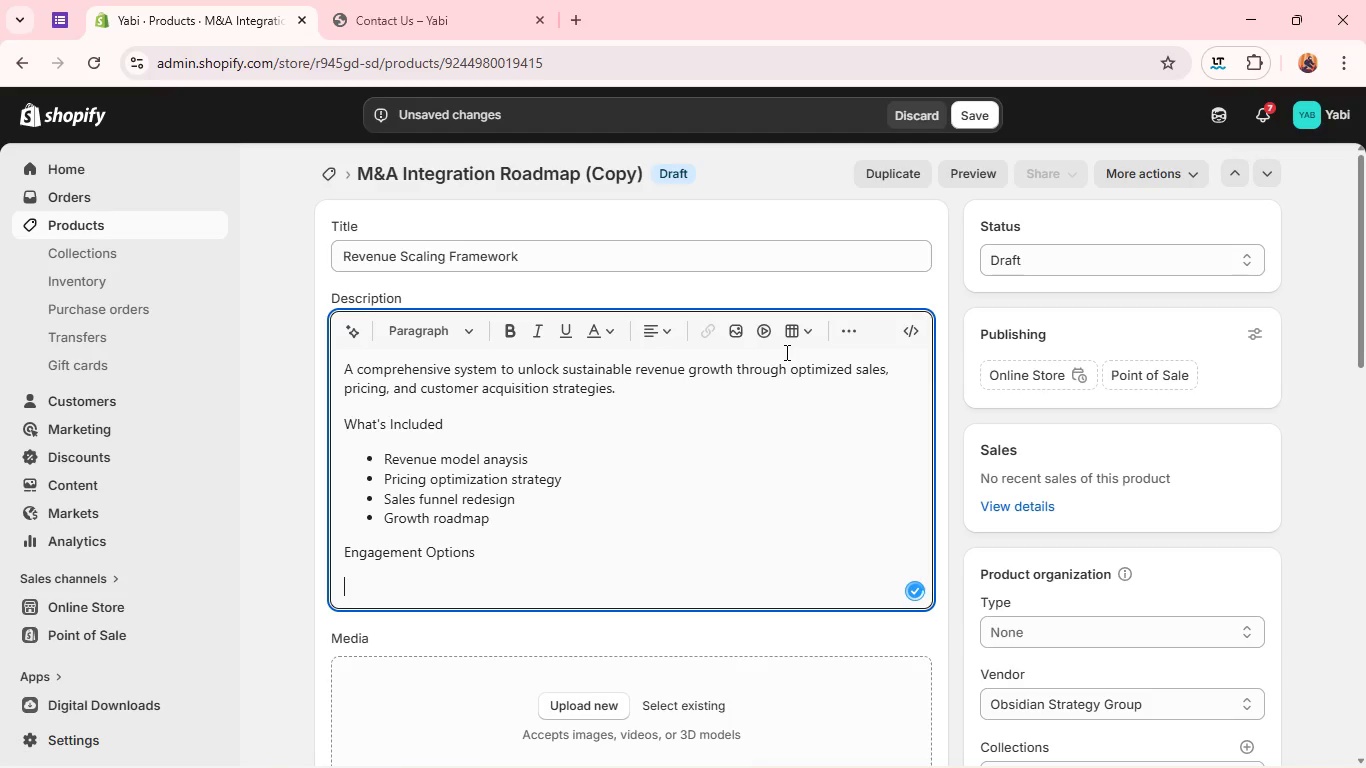 
key(Enter)
 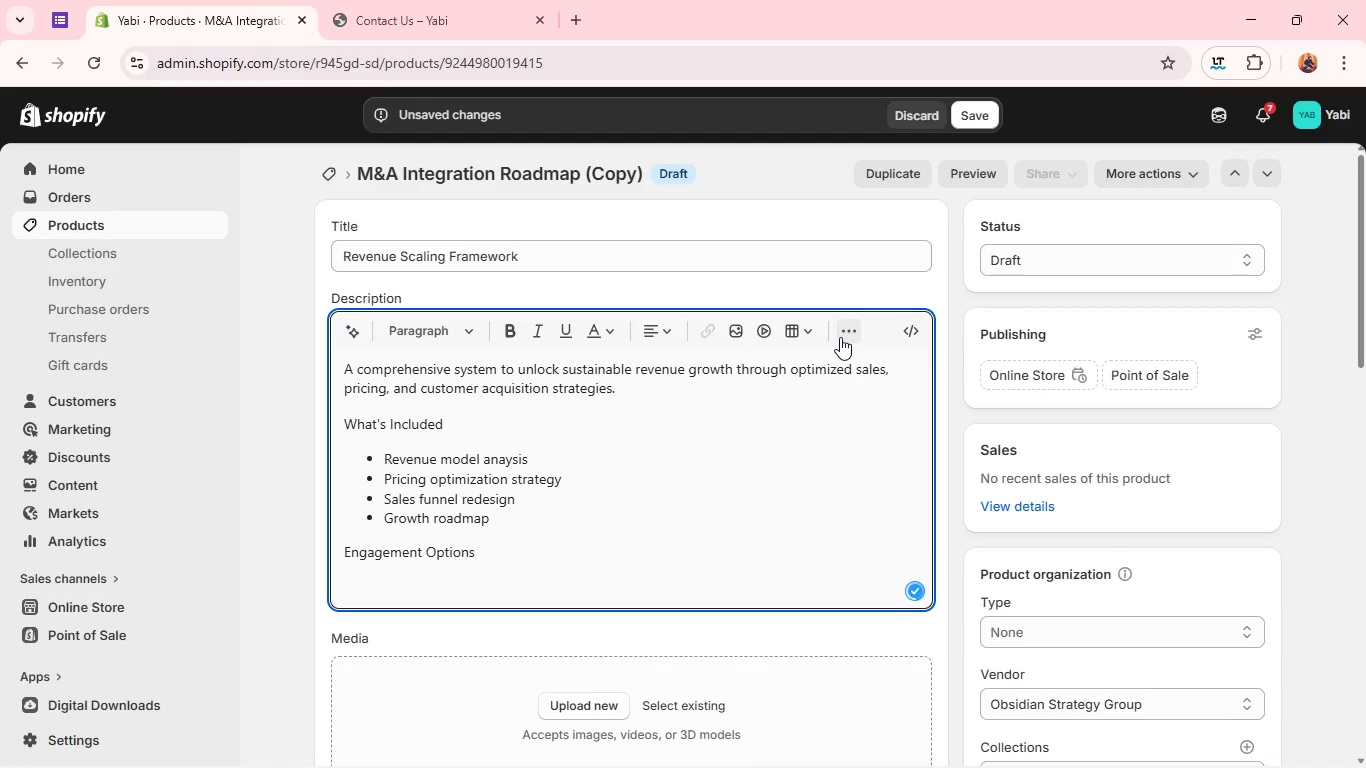 
left_click([840, 337])
 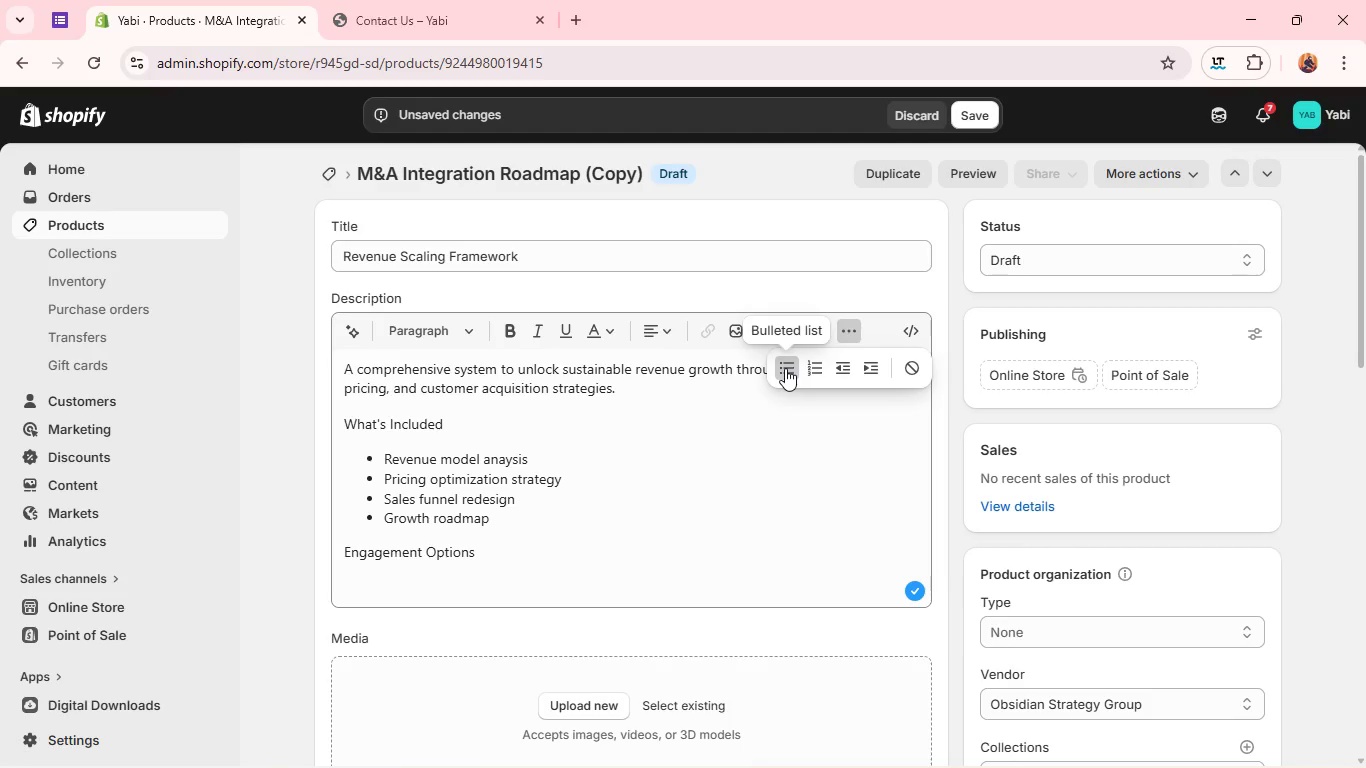 
left_click([785, 368])
 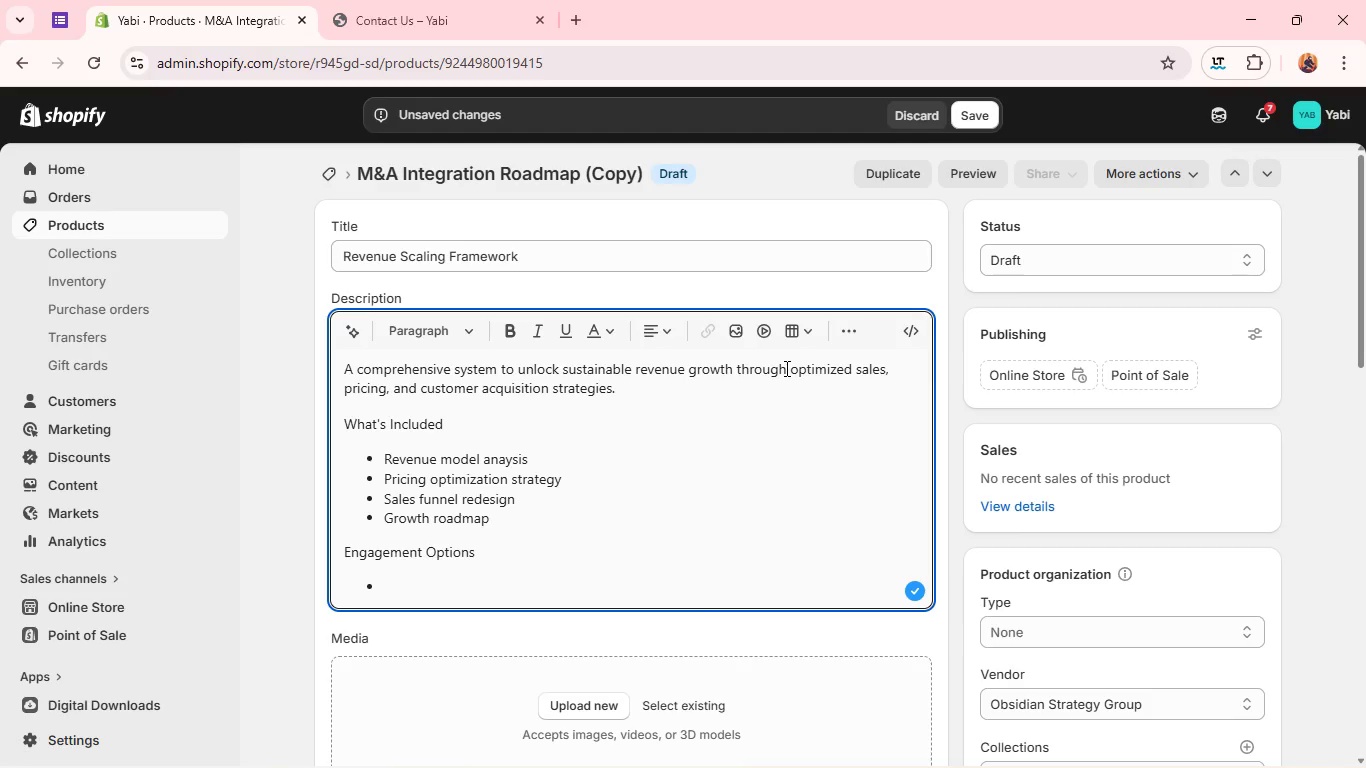 
type(Digital Blueprint )
 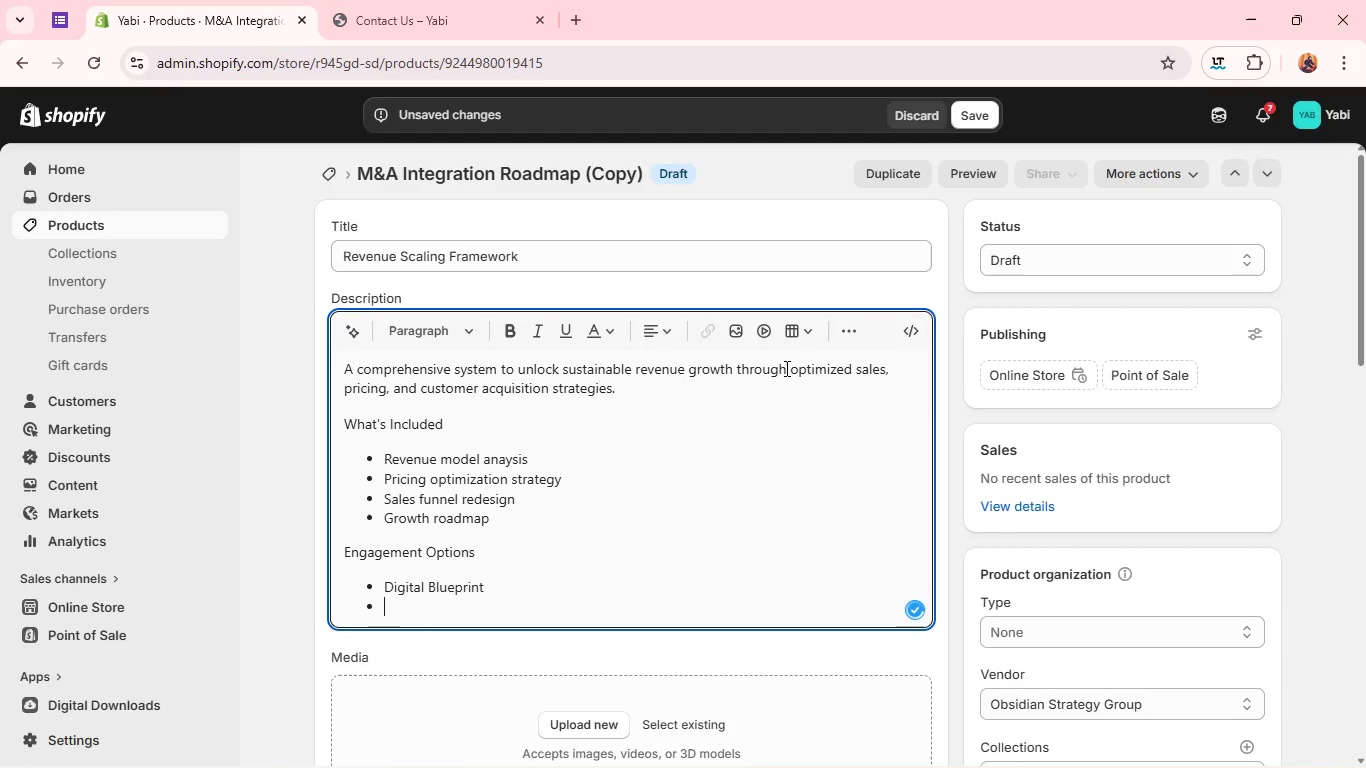 
key(Enter)
 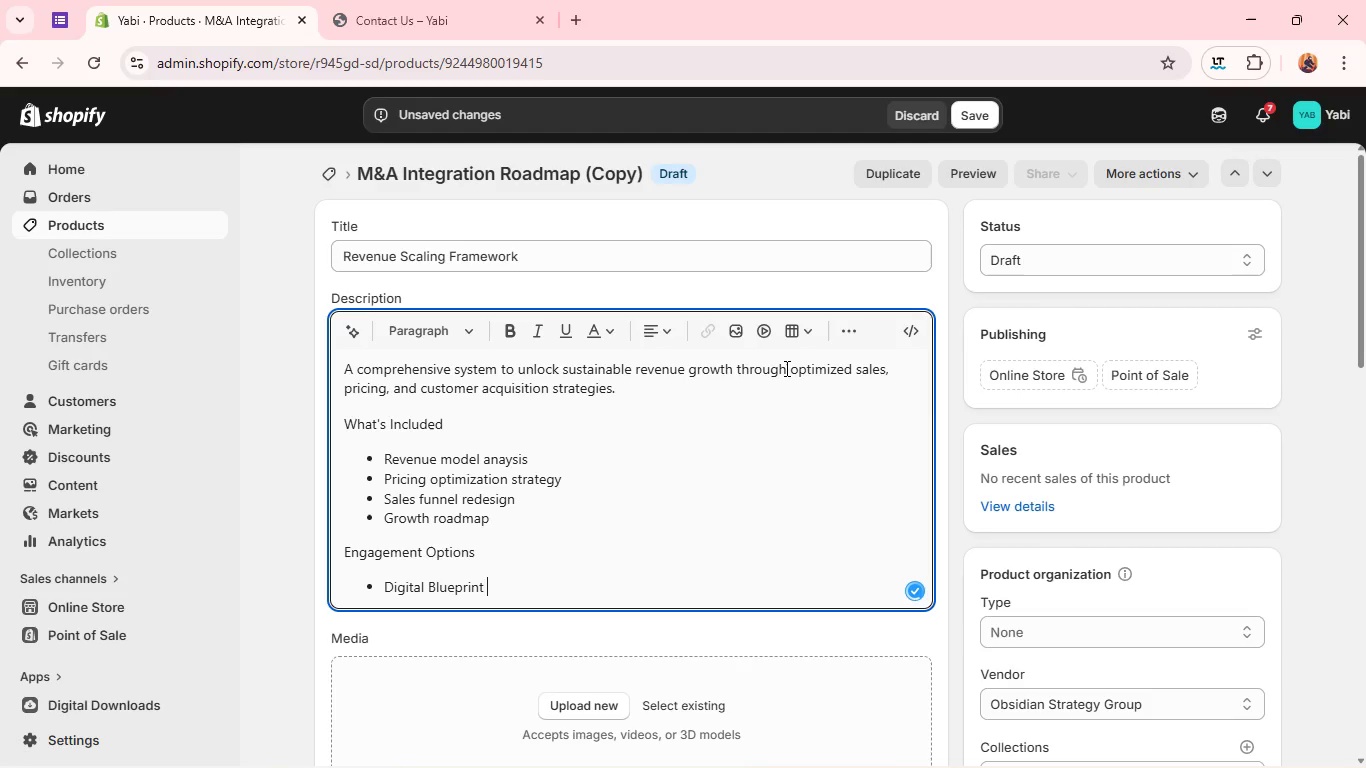 
key(Backspace)
 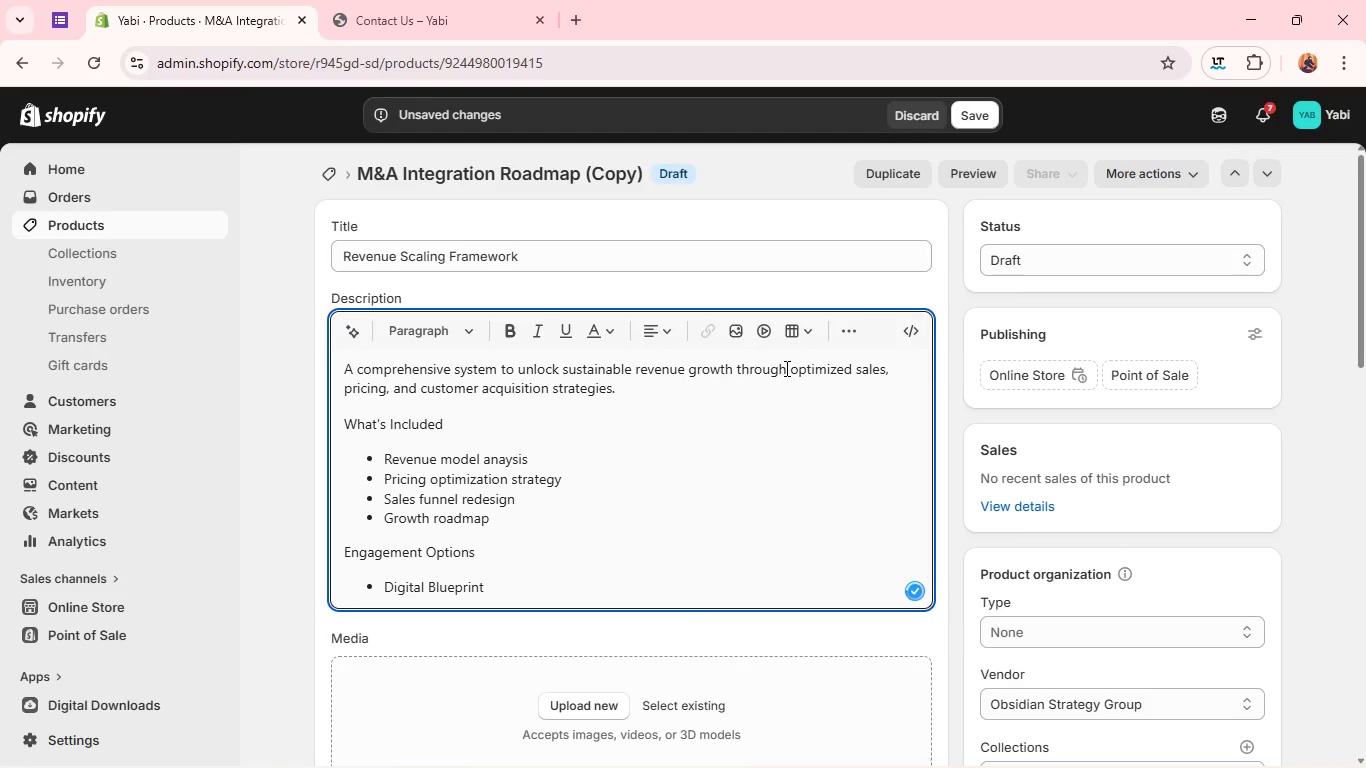 
key(Shift+ShiftRight)
 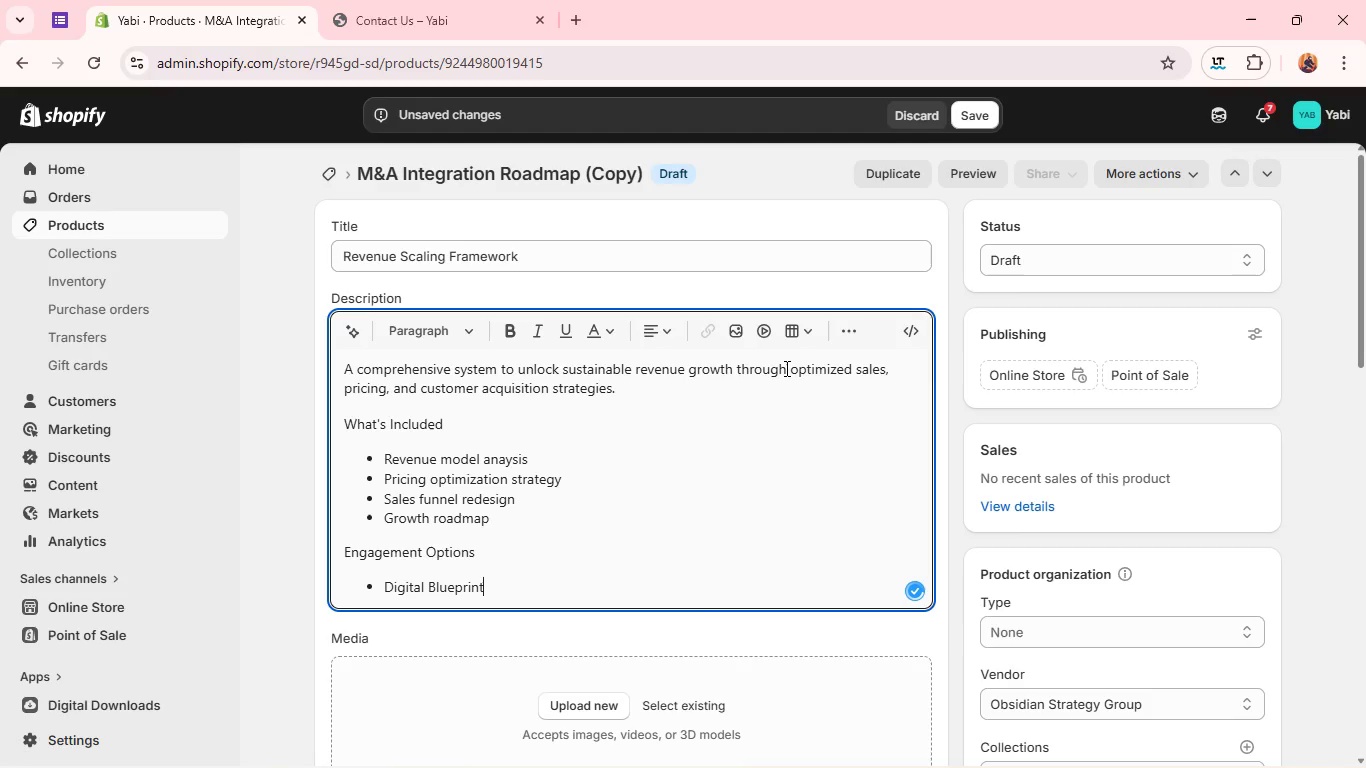 
key(Backspace)
 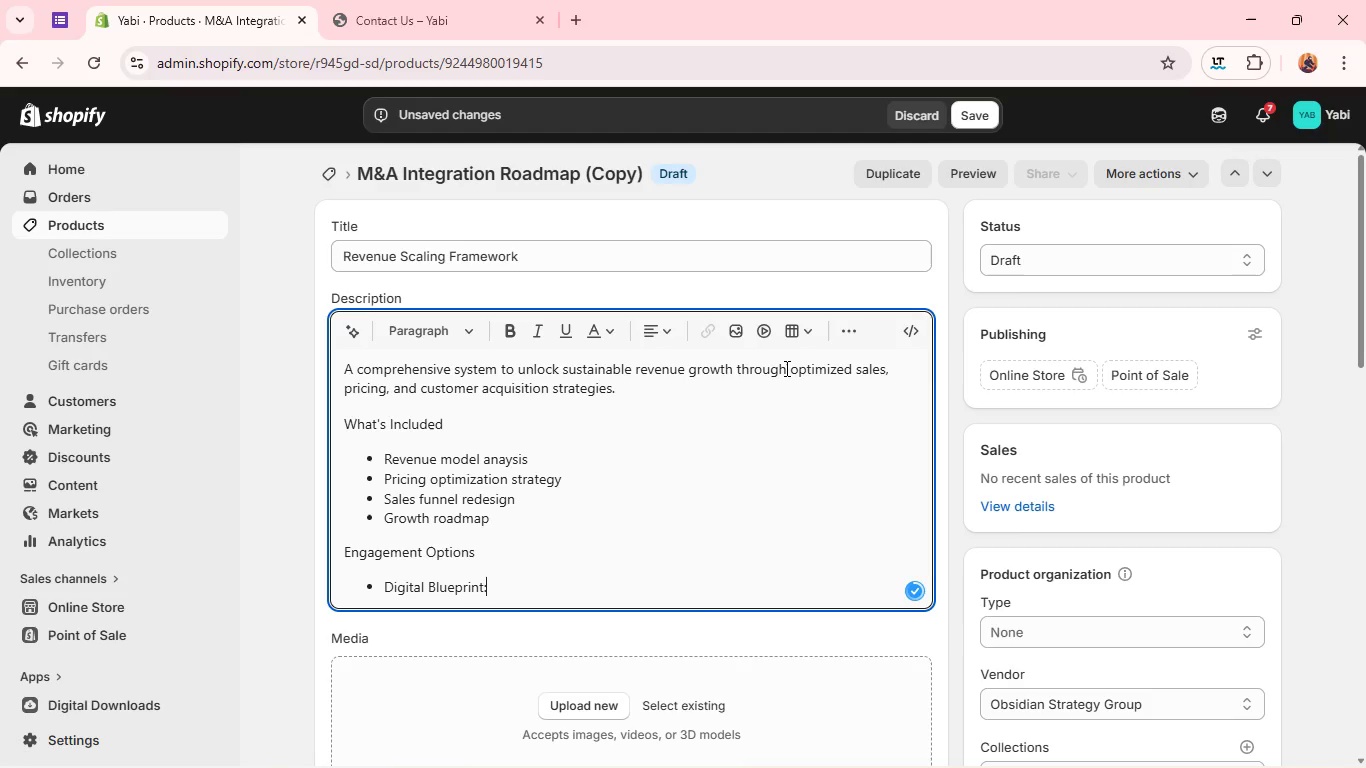 
key(Shift+Semicolon)
 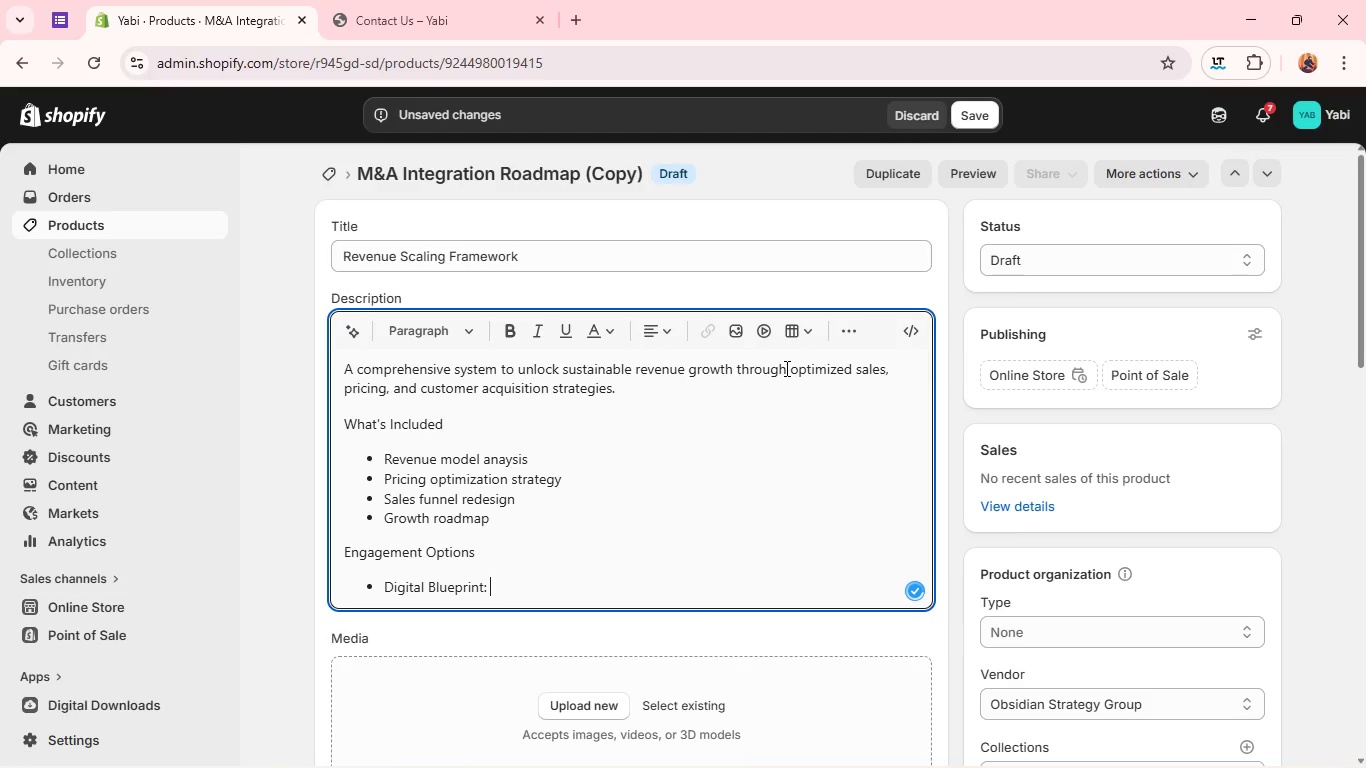 
key(Space)
 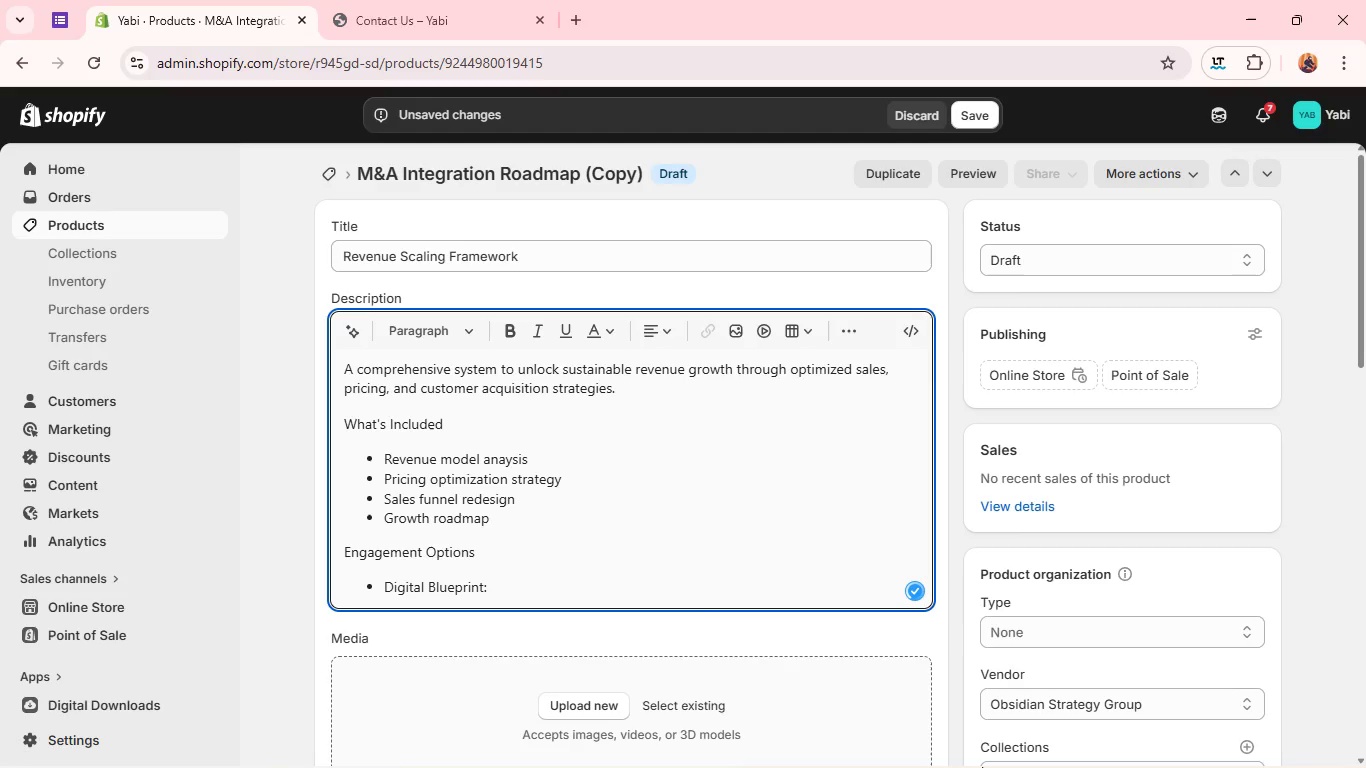 
mouse_move([973, 747])
 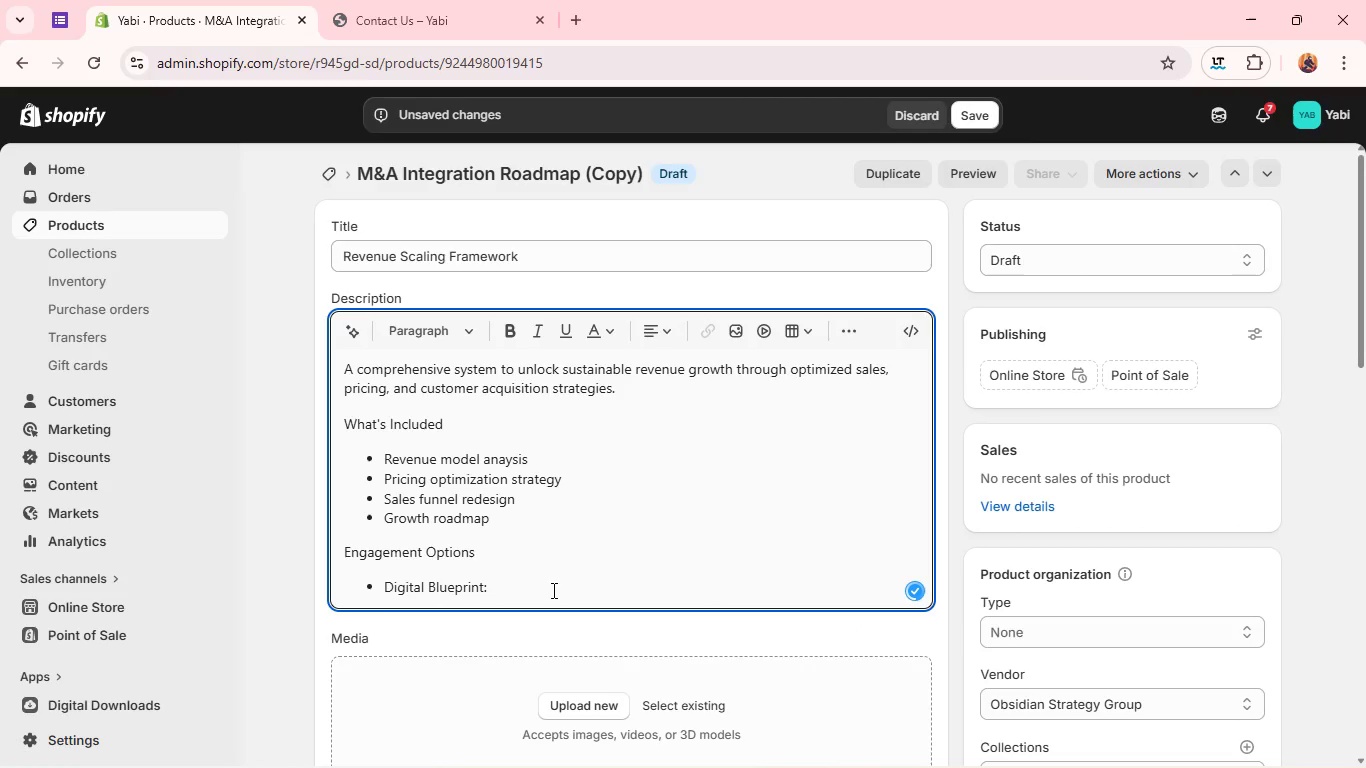 
type(Scaling S)
key(Backspace)
type(strategy document )
 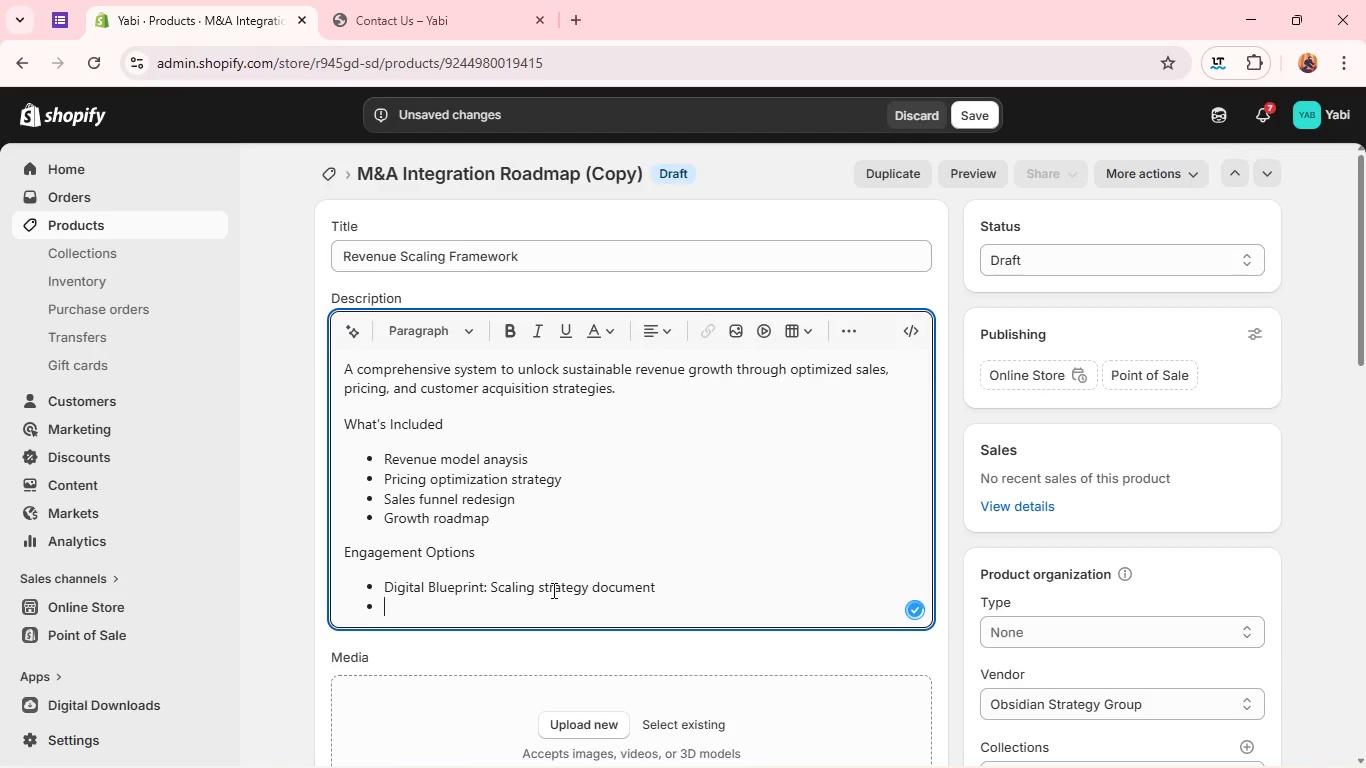 
 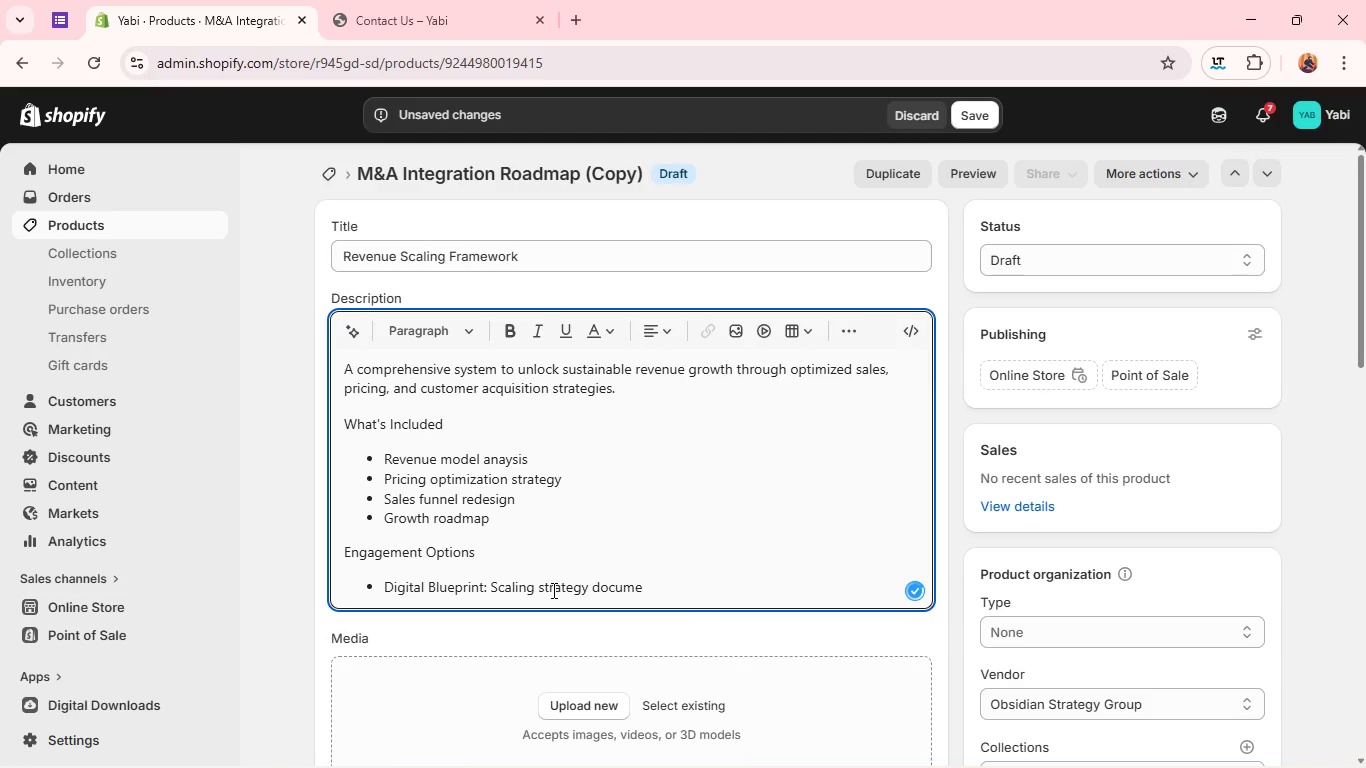 
key(Enter)
 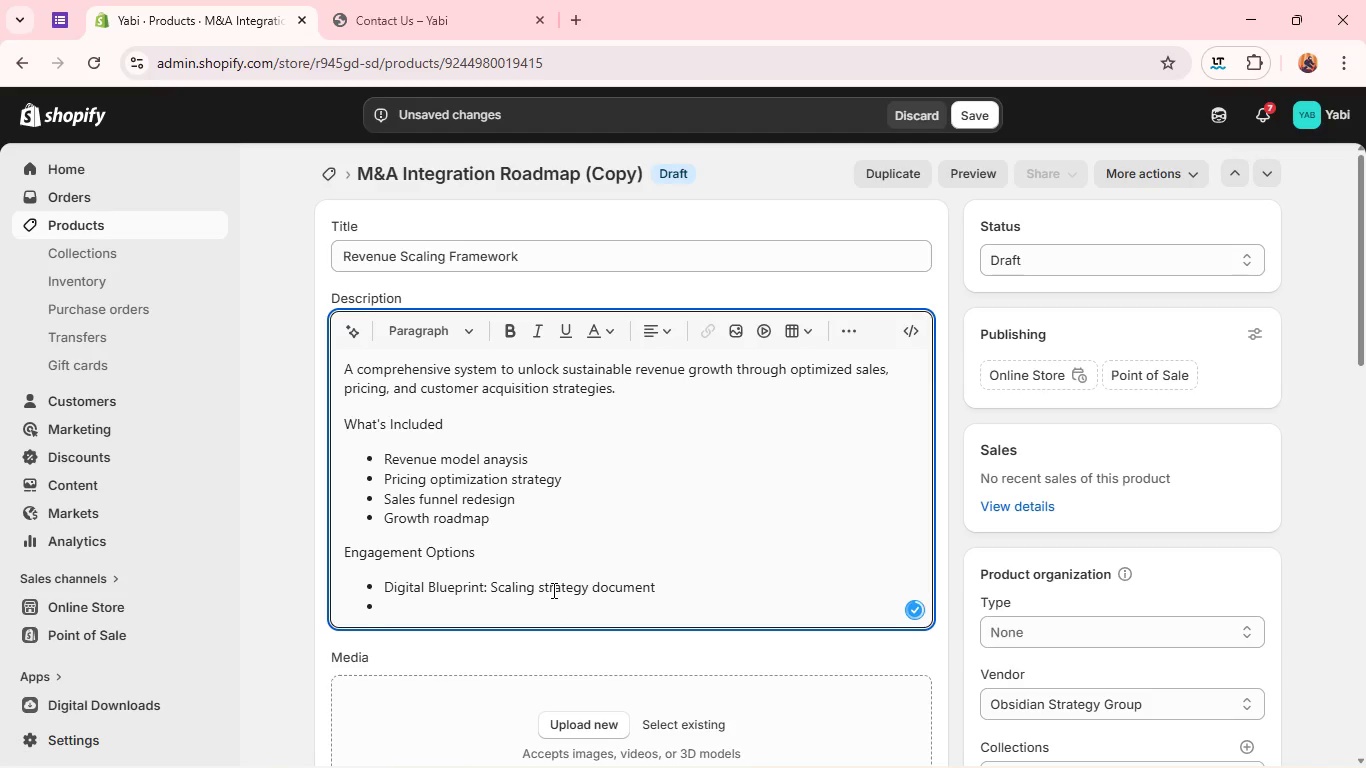 
type(Guided Implementation: Advisort on execution)
 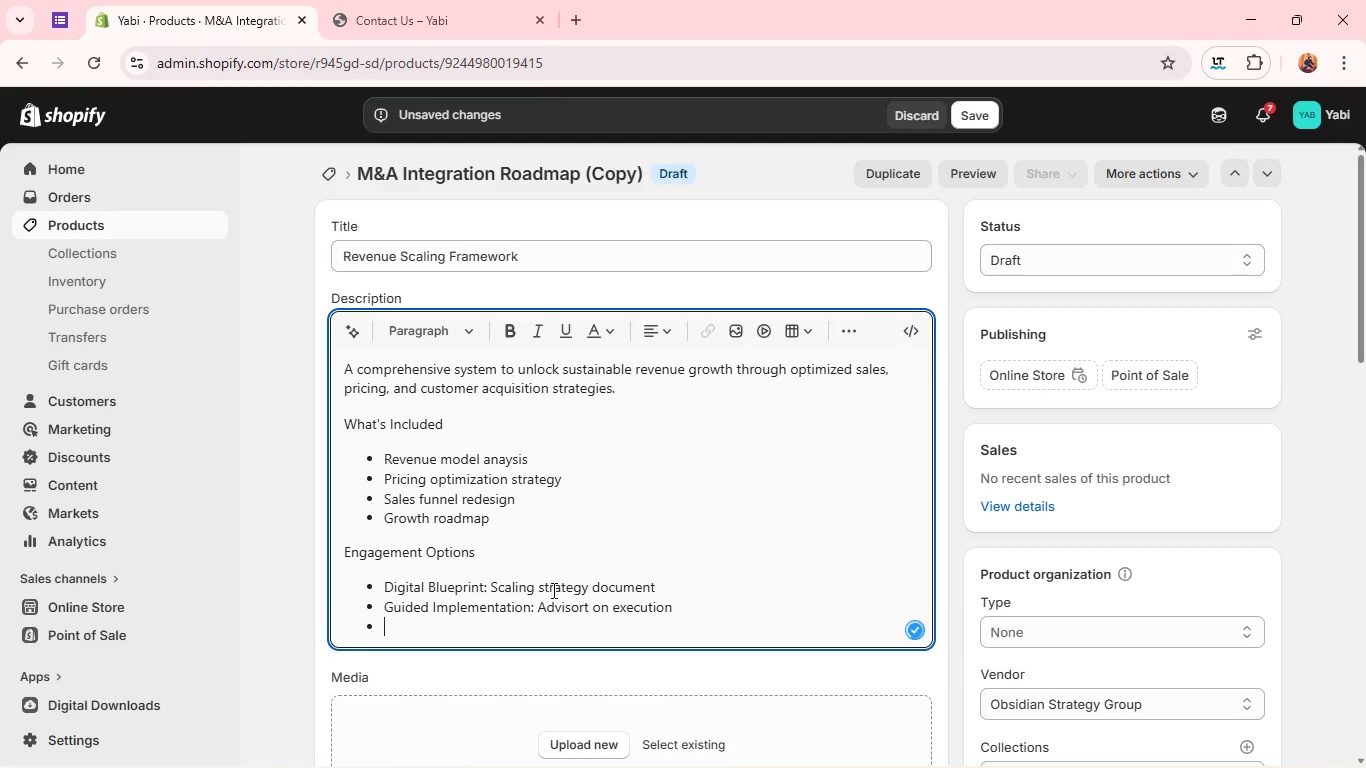 
 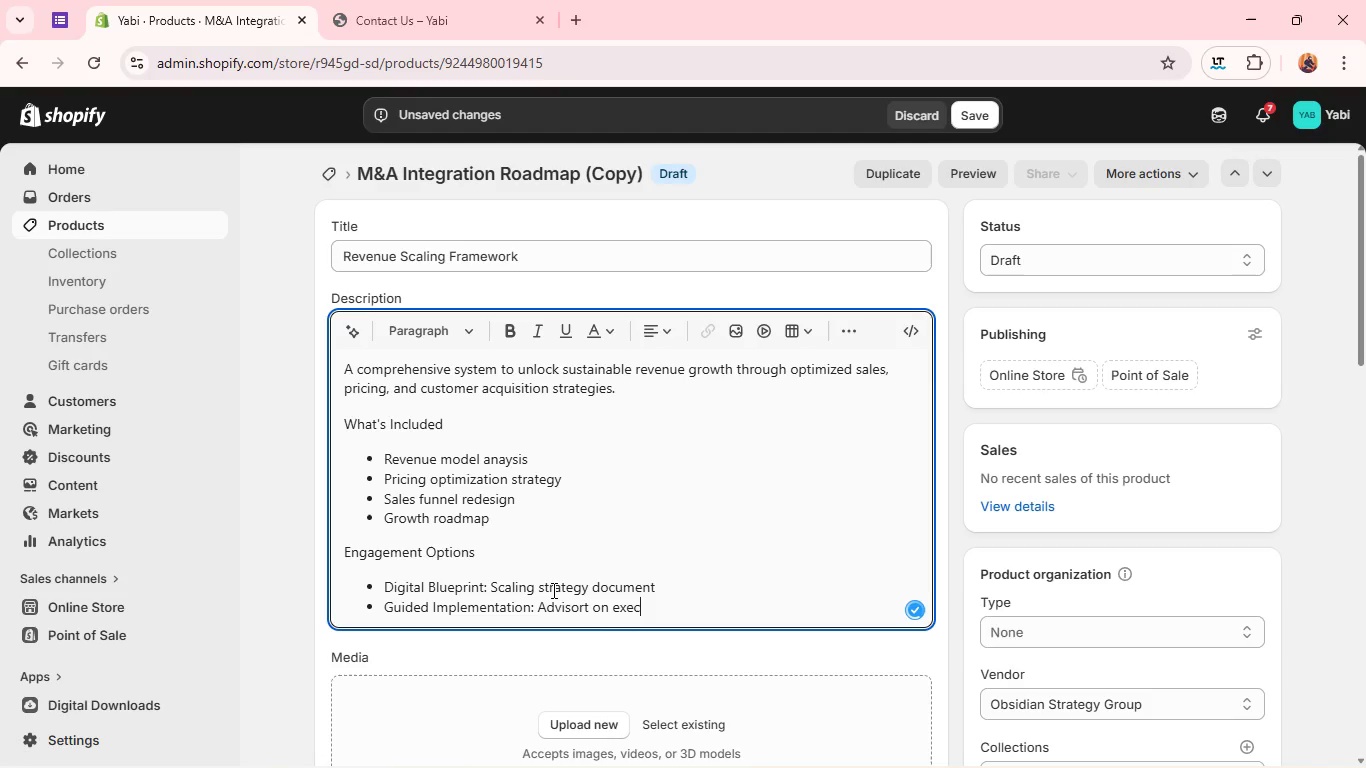 
key(Enter)
 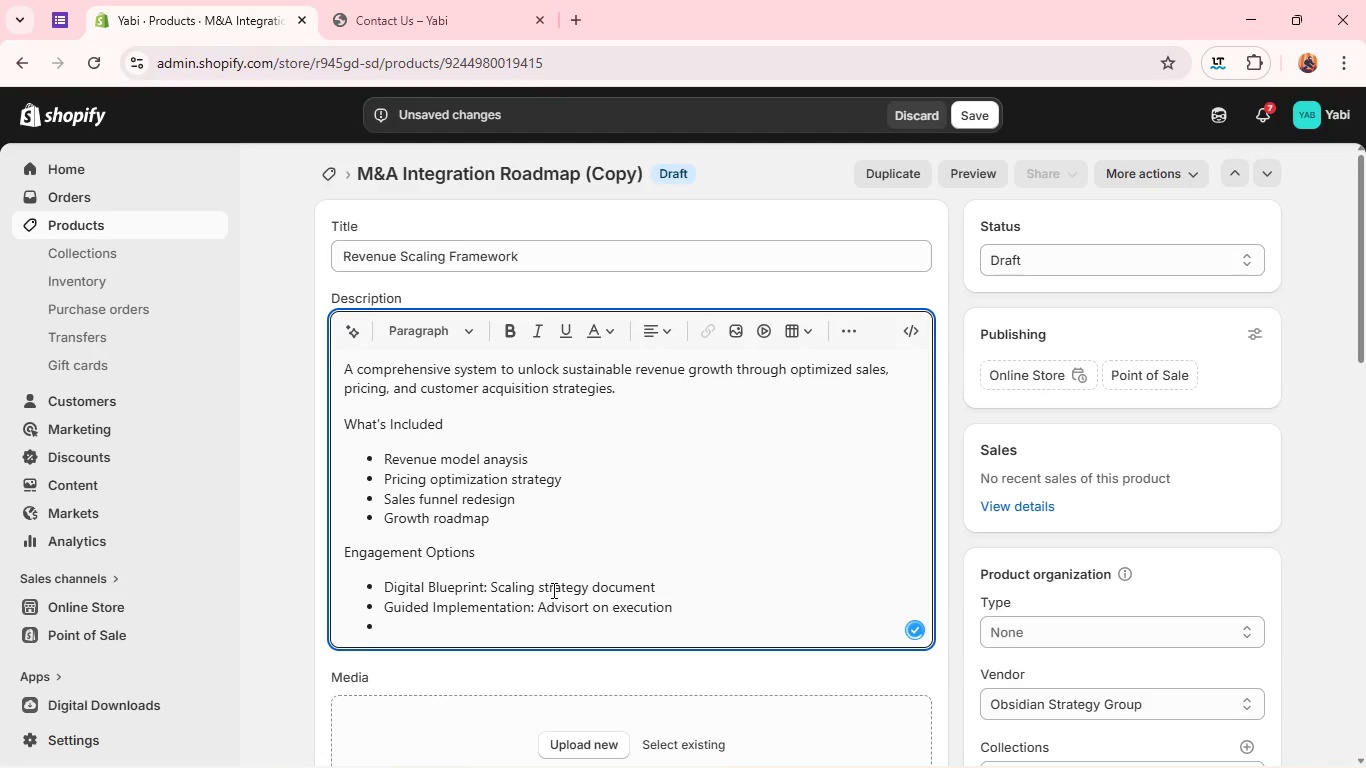 
type(Executivw )
key(Backspace)
key(Backspace)
type(e Partens)
key(Backspace)
type(r)
key(Backspace)
key(Backspace)
key(Backspace)
type(nership: Full scaling system deployment )
 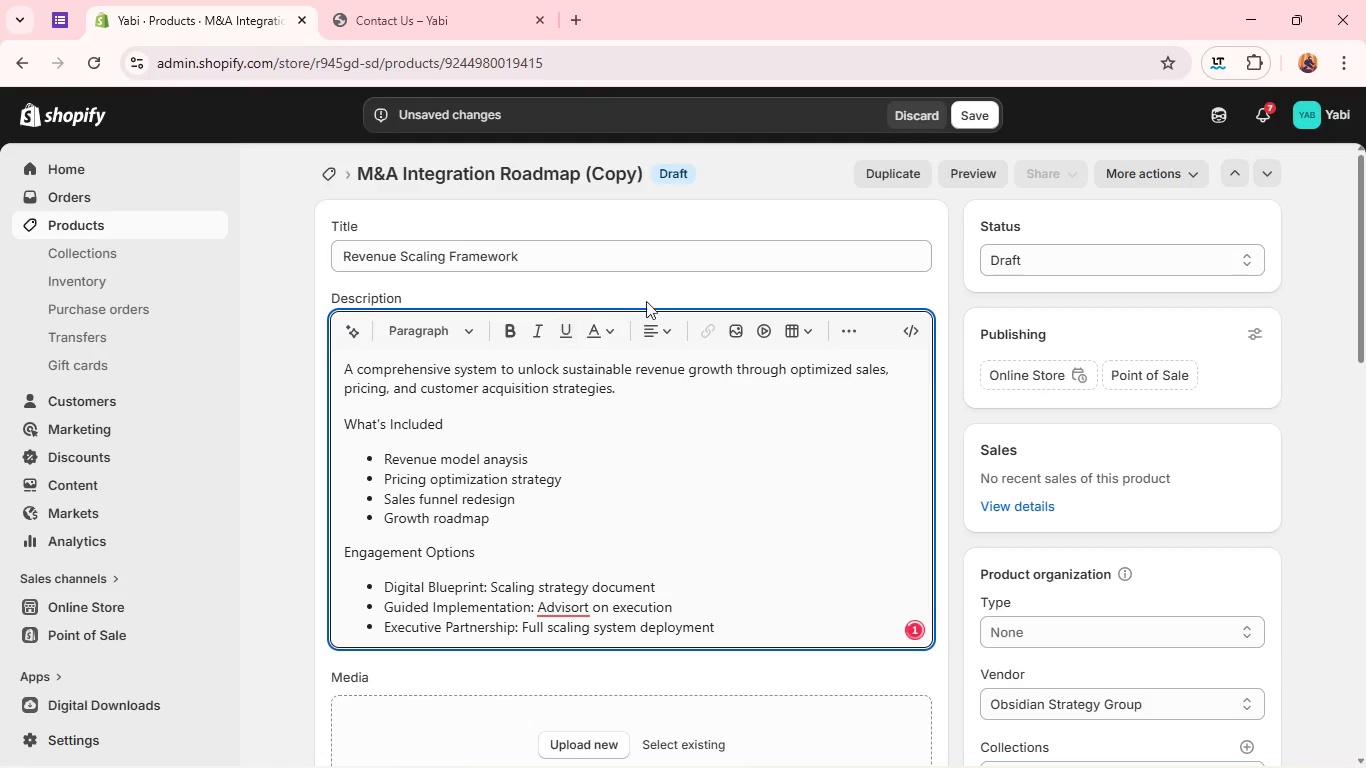 
left_click([564, 601])
 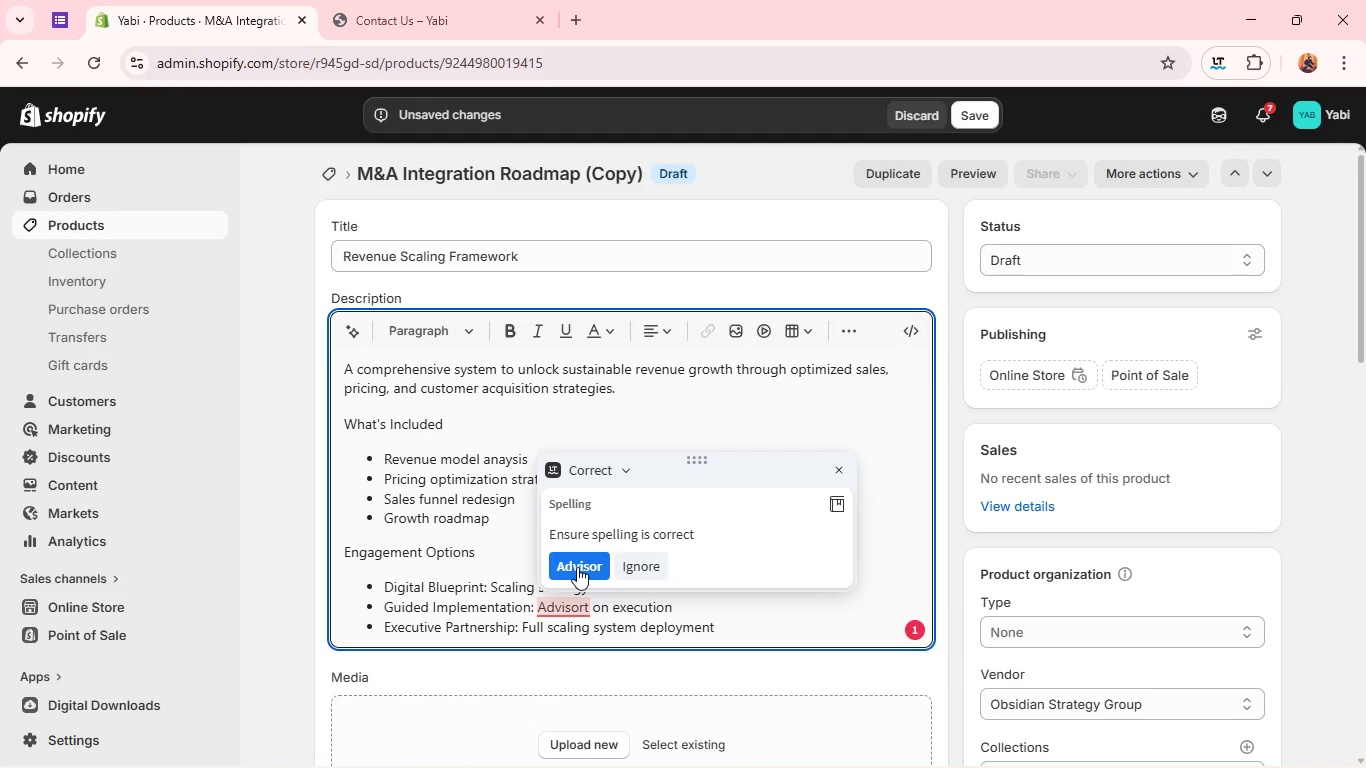 
left_click([577, 567])
 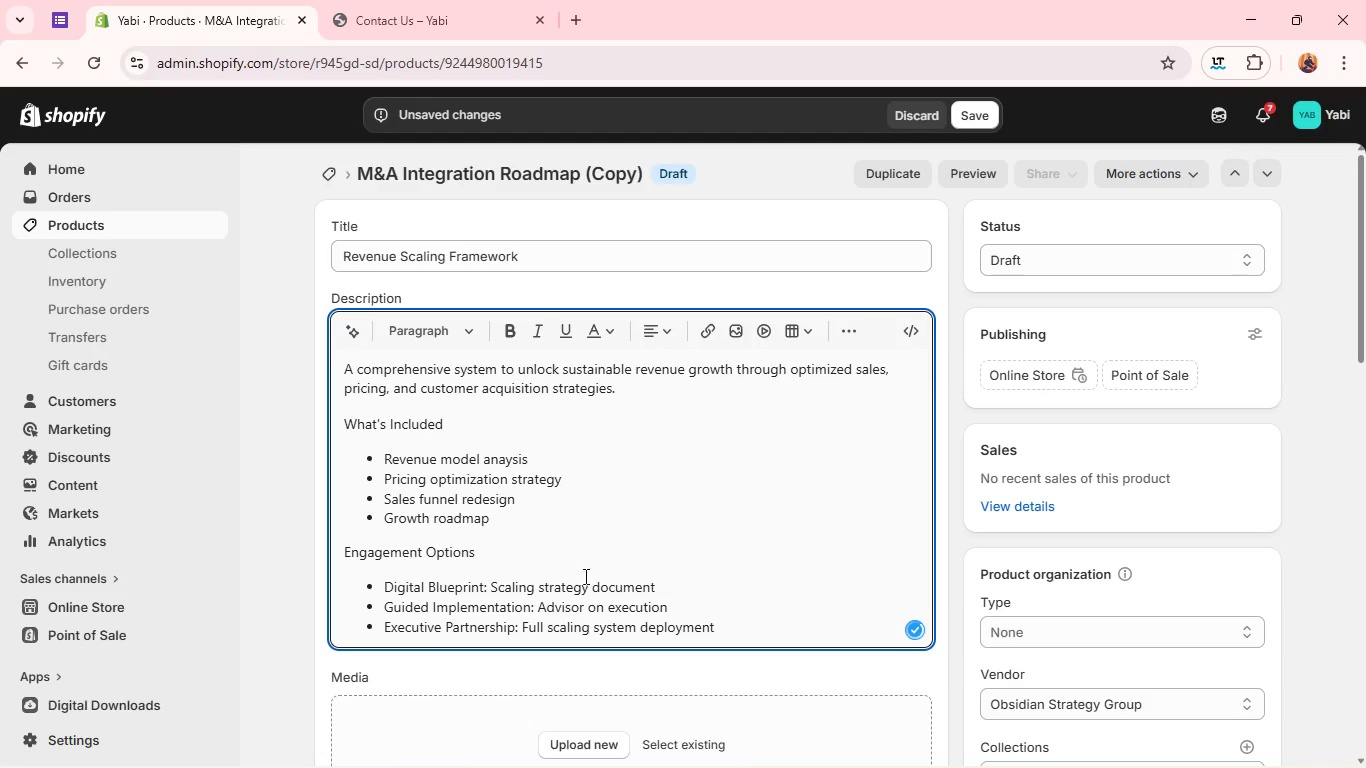 
wait(5.06)
 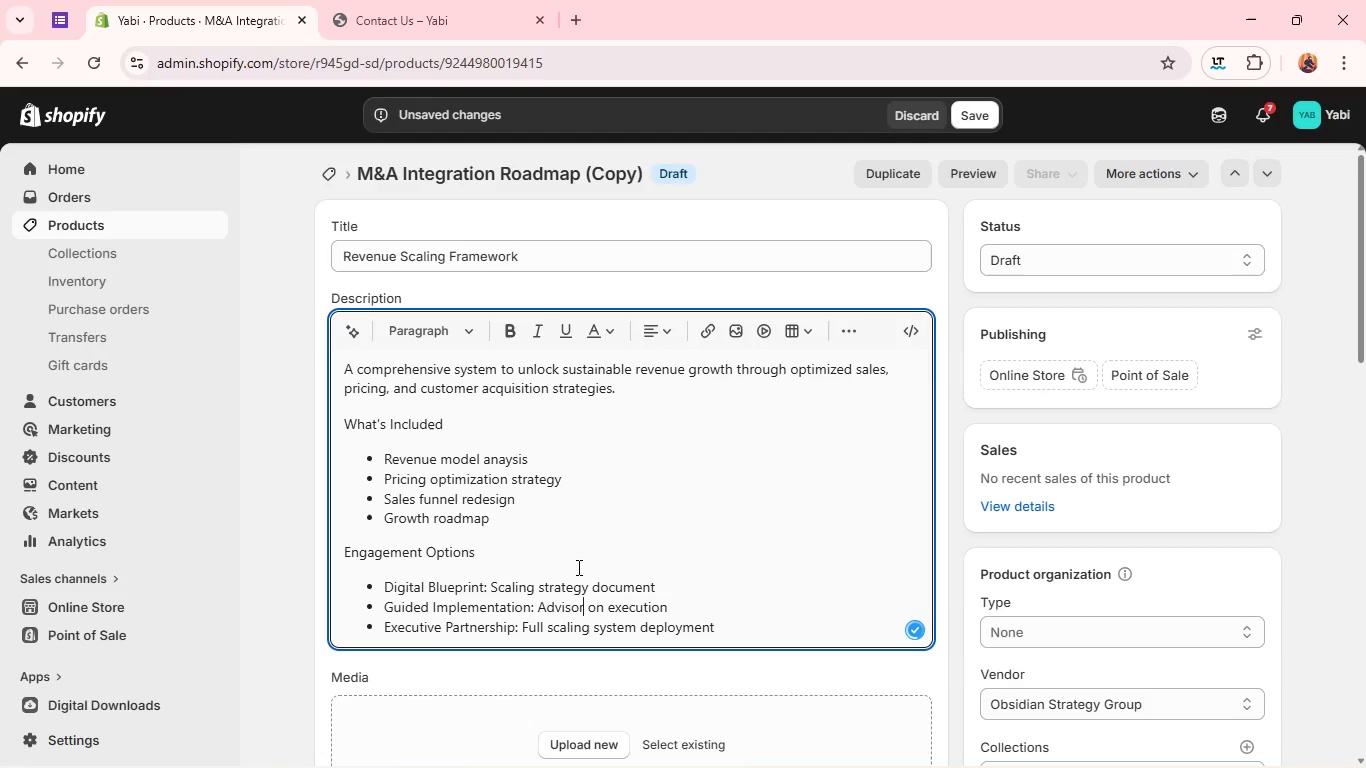 
left_click([713, 635])
 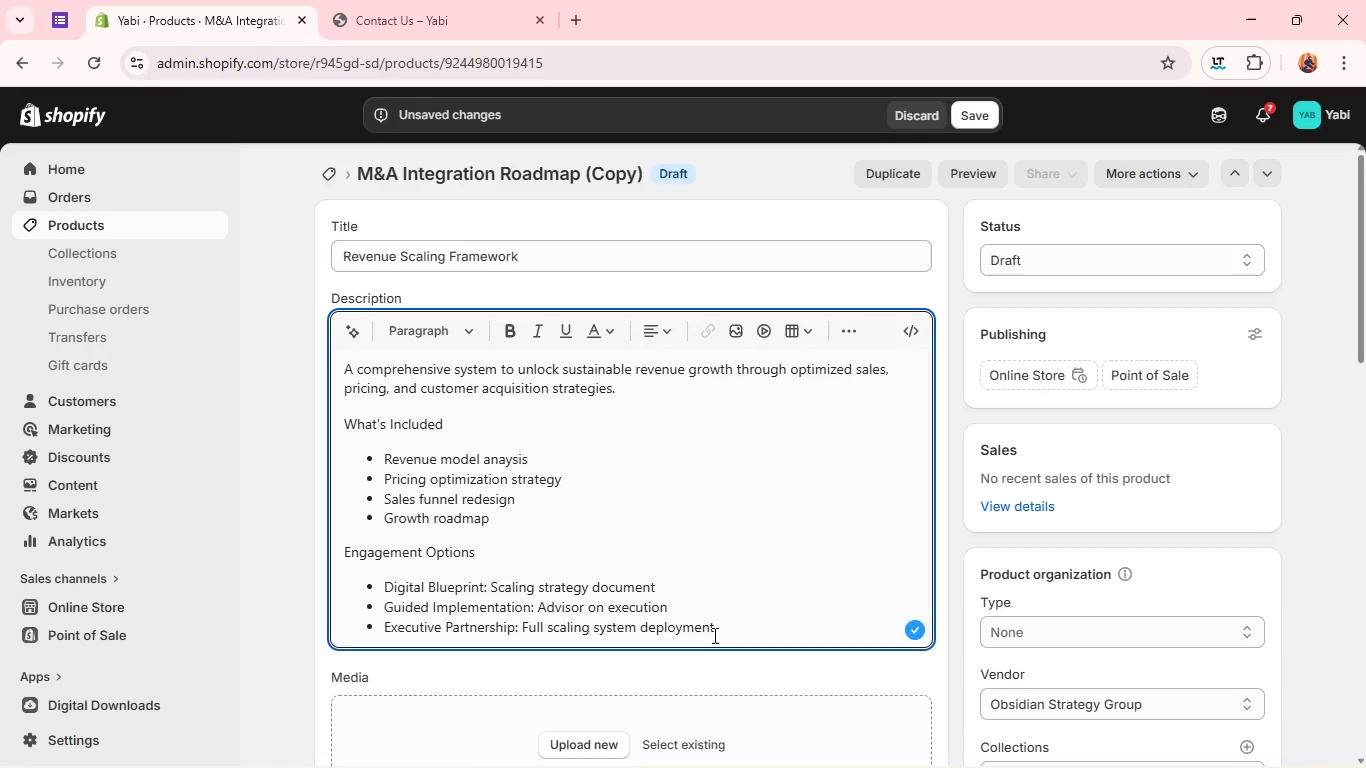 
key(Enter)
 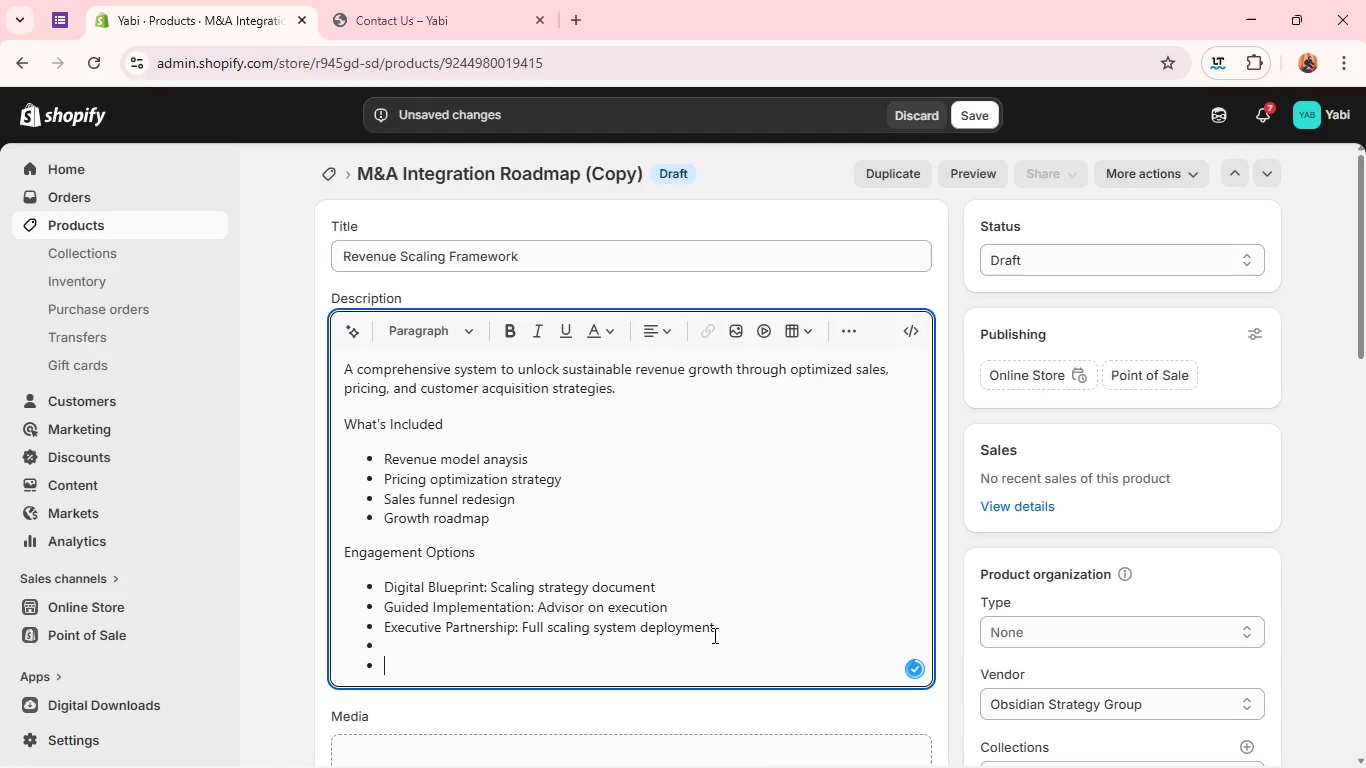 
key(Enter)
 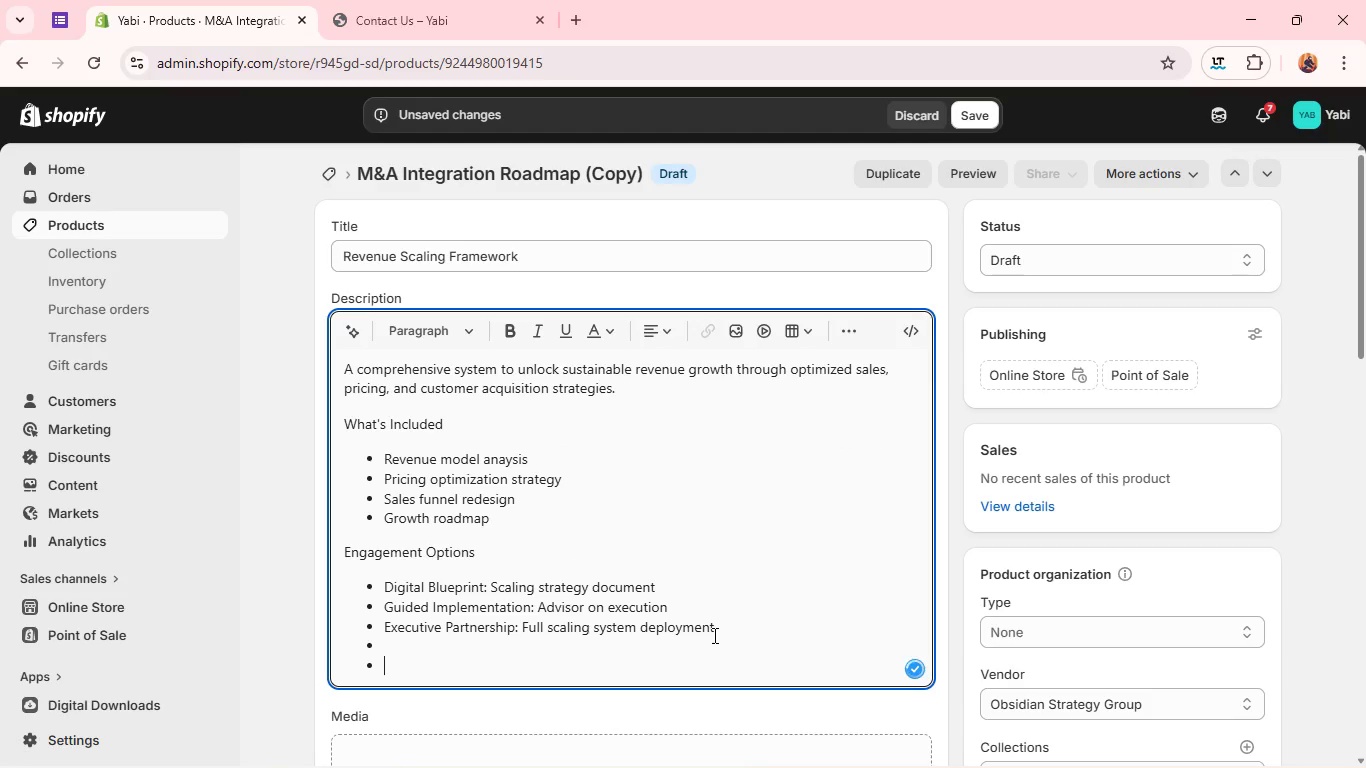 
key(Backspace)
 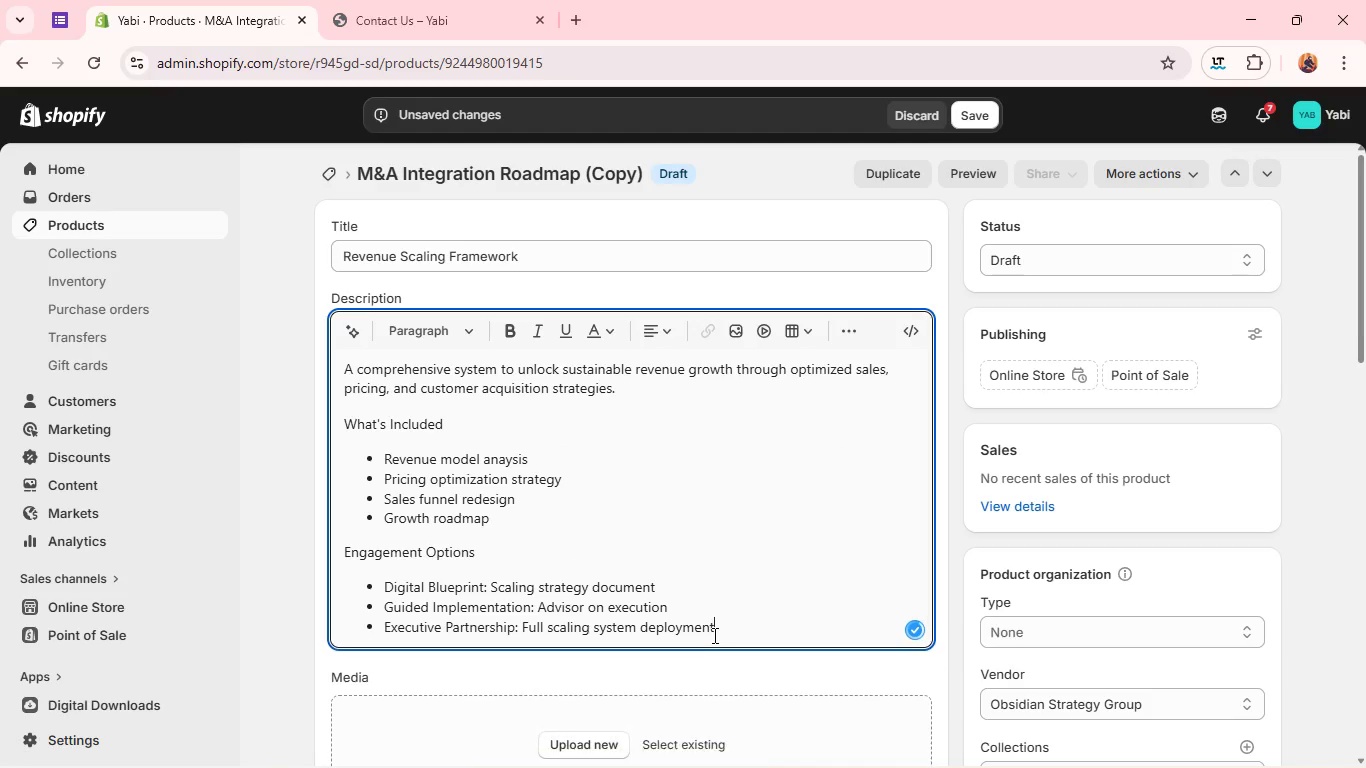 
key(Backspace)
 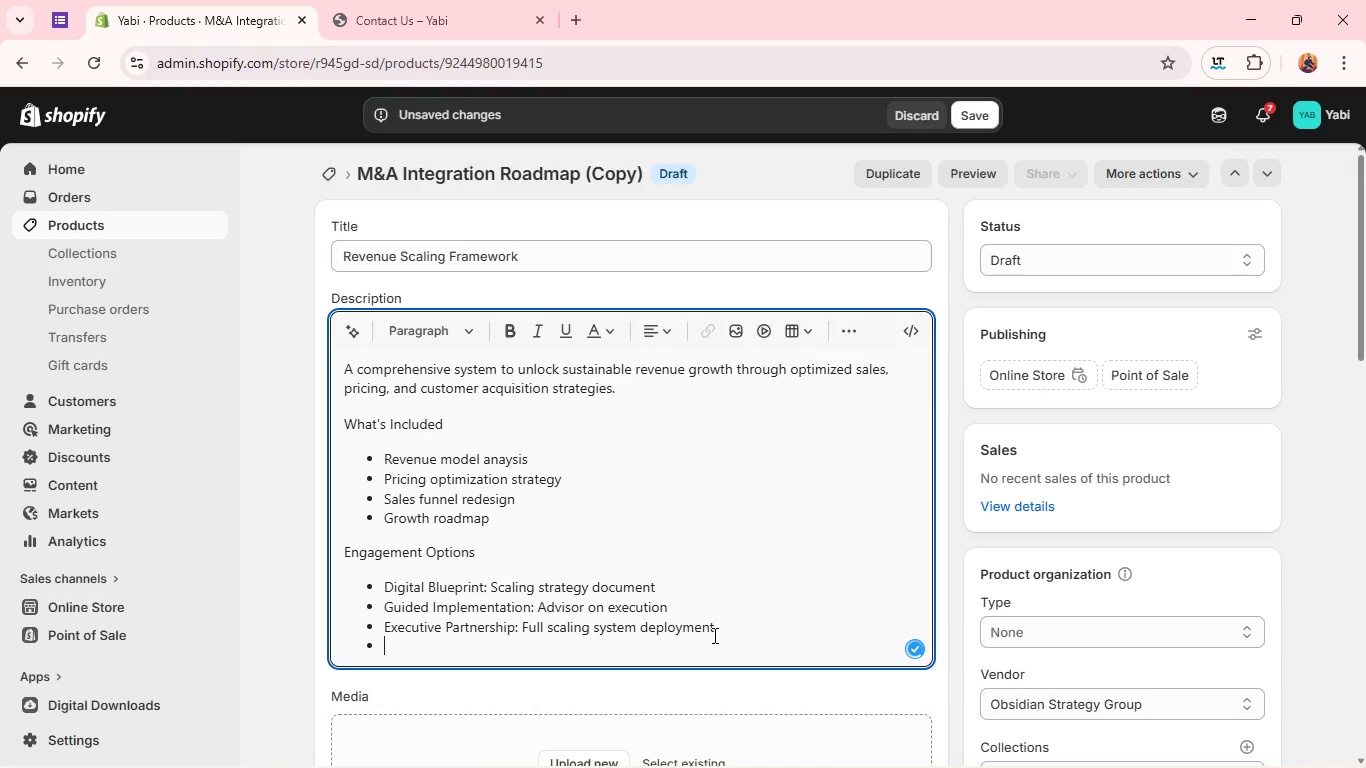 
key(Enter)
 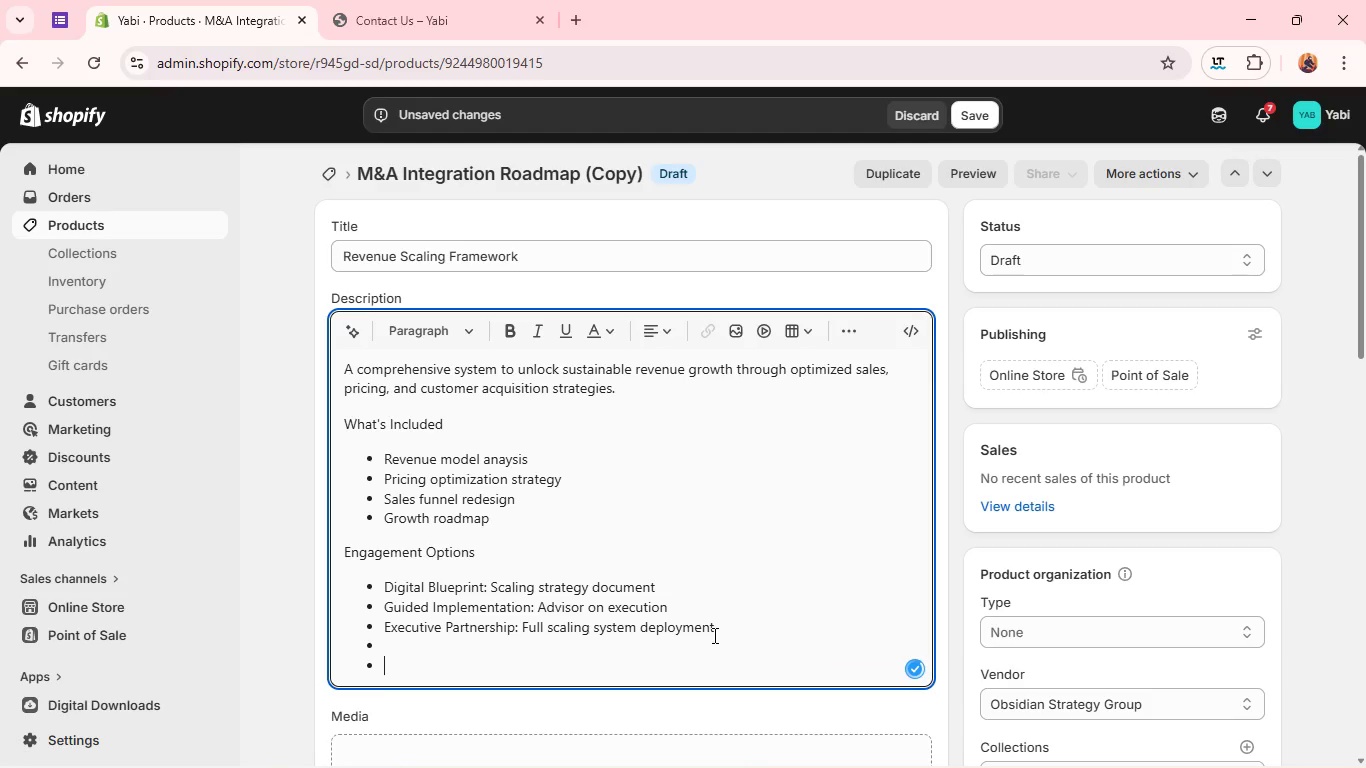 
key(Enter)
 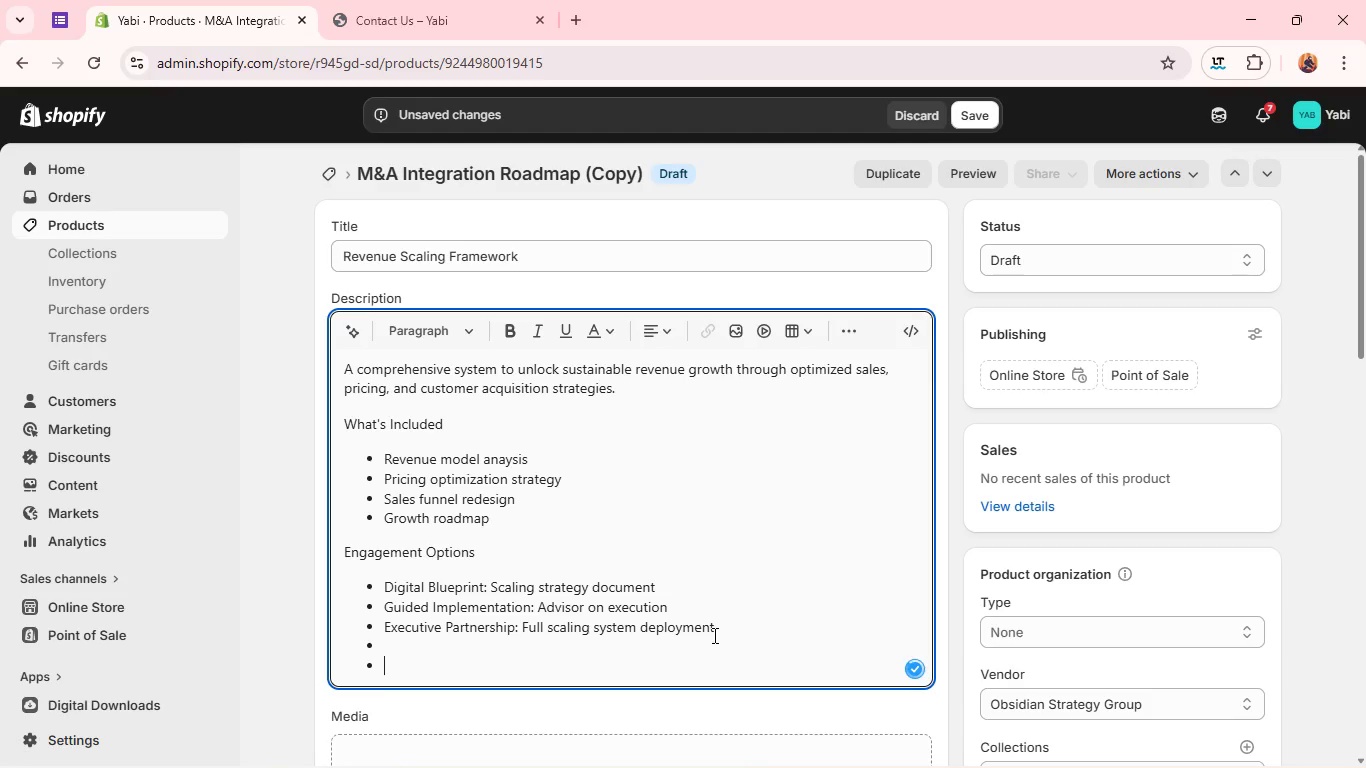 
key(Backspace)
 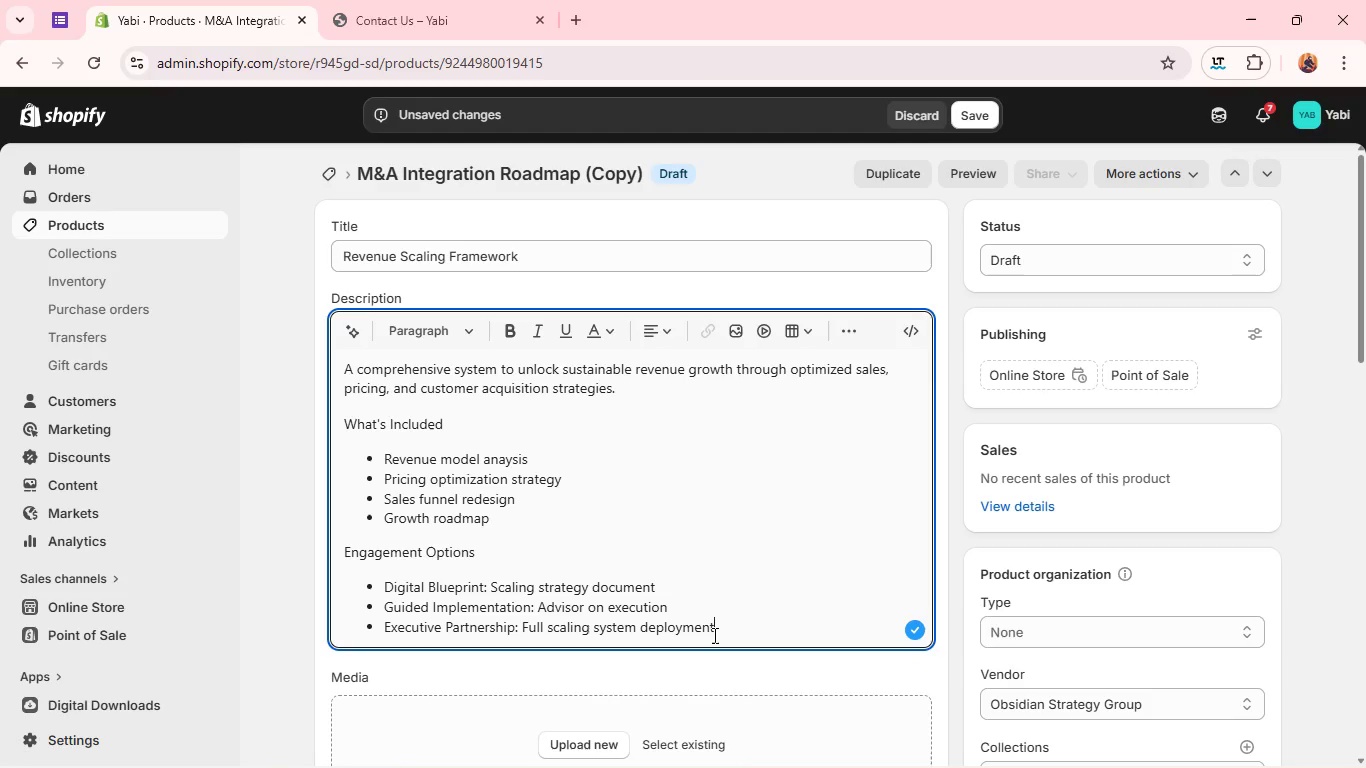 
key(Backspace)
 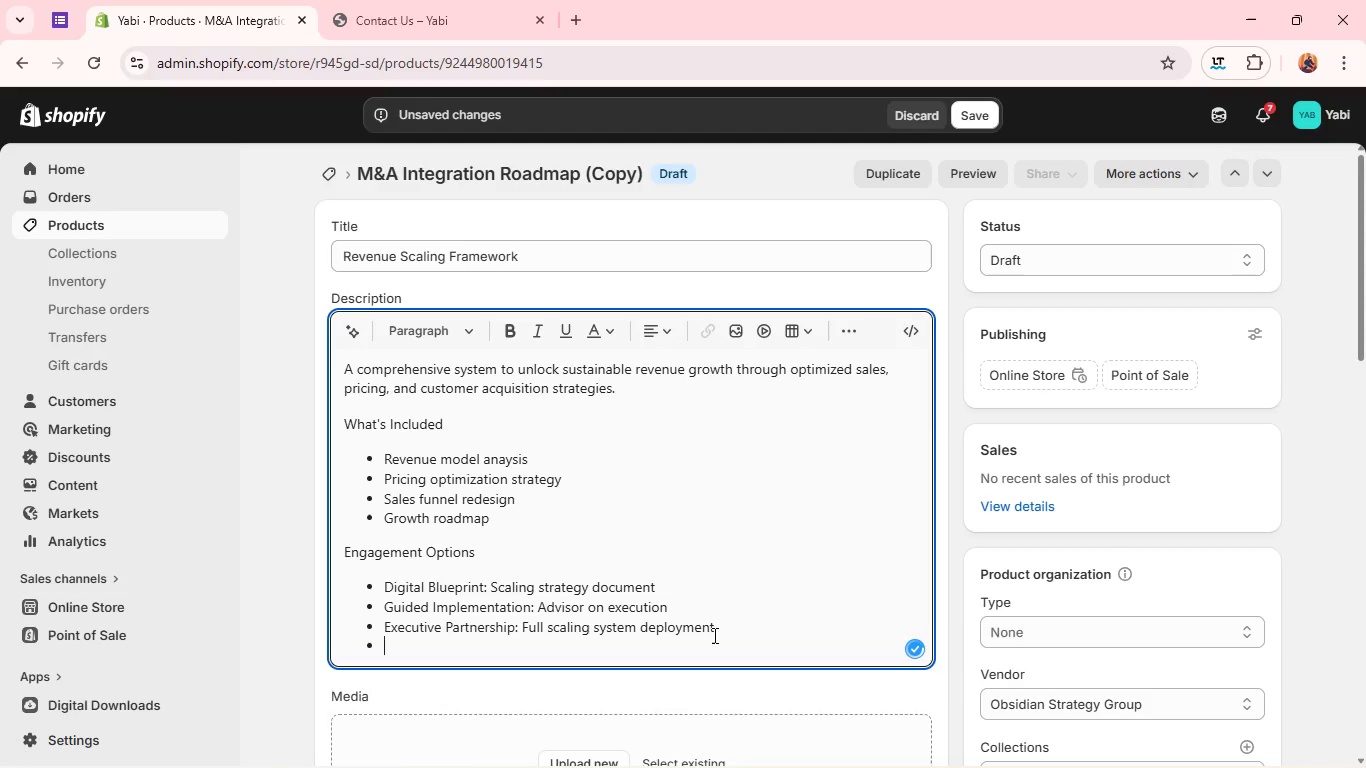 
key(Enter)
 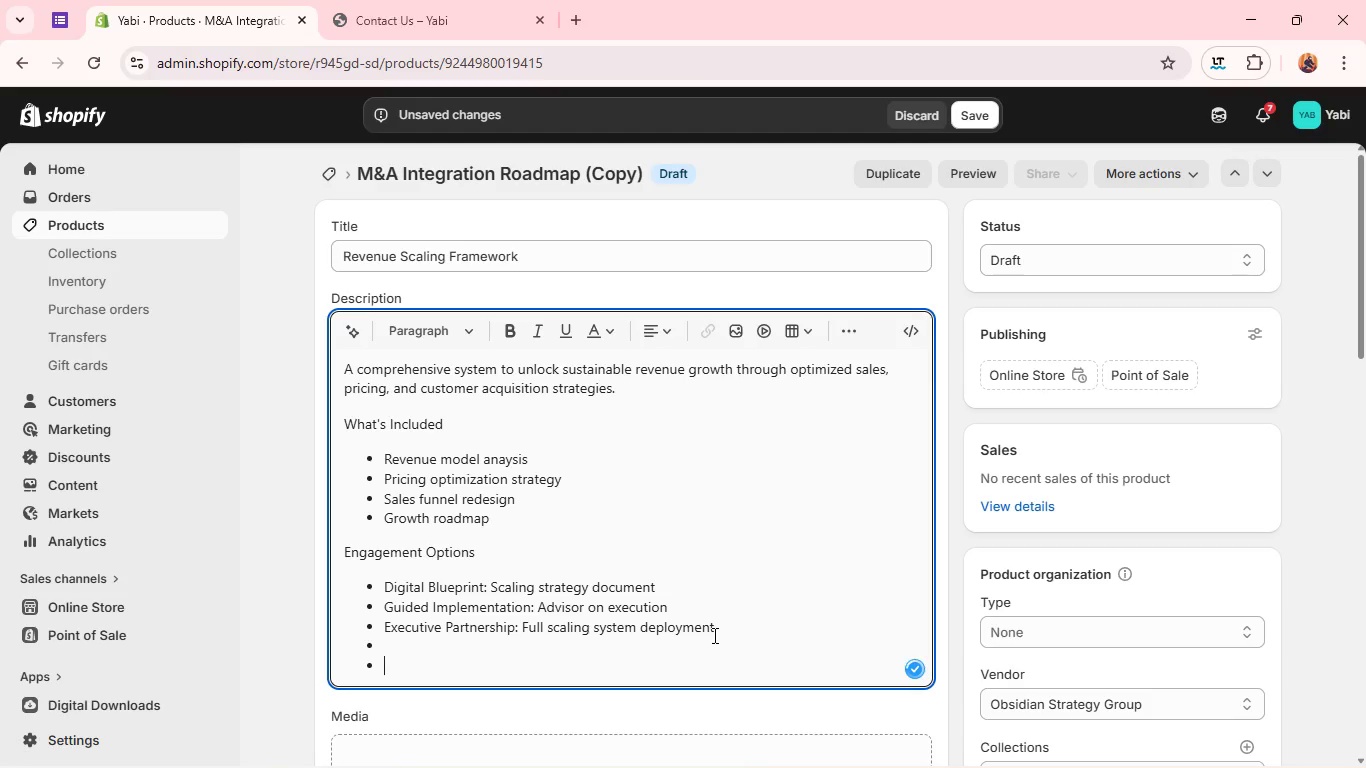 
key(Enter)
 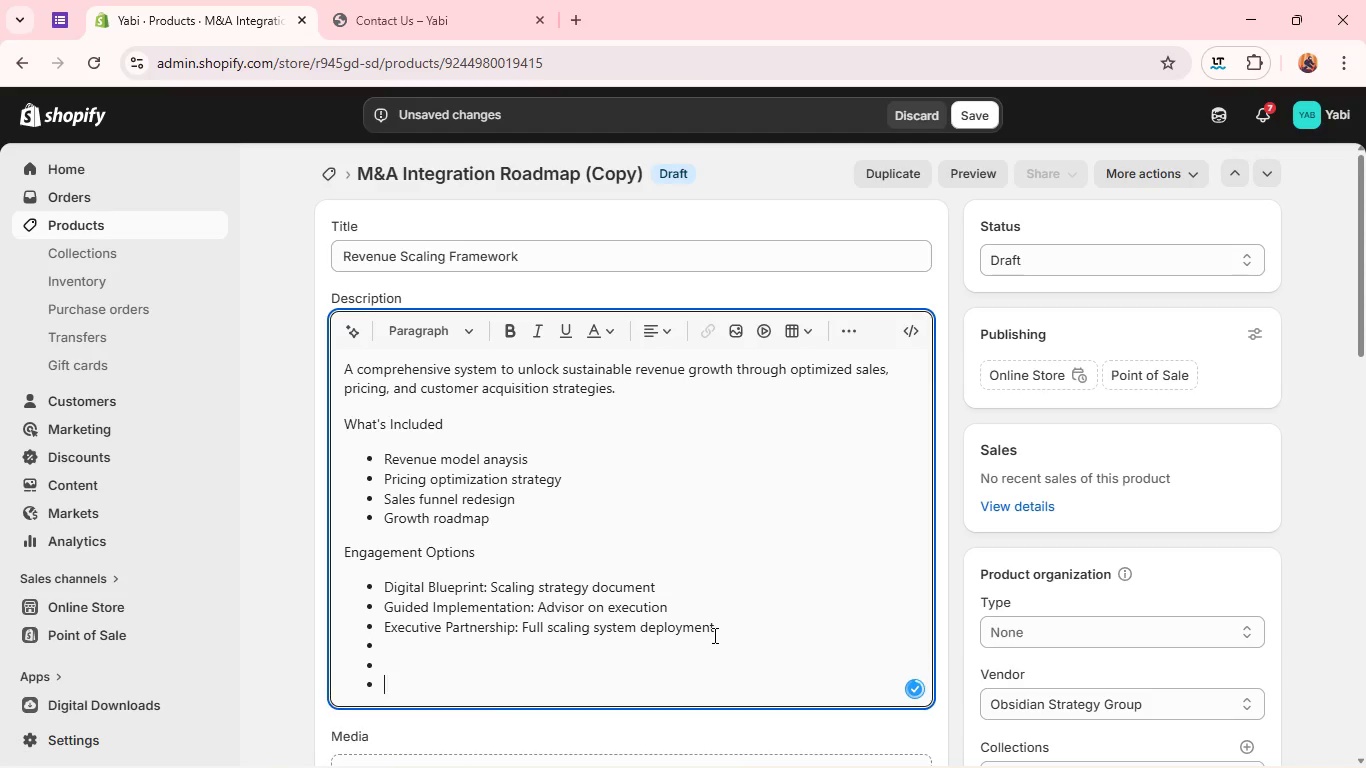 
key(Enter)
 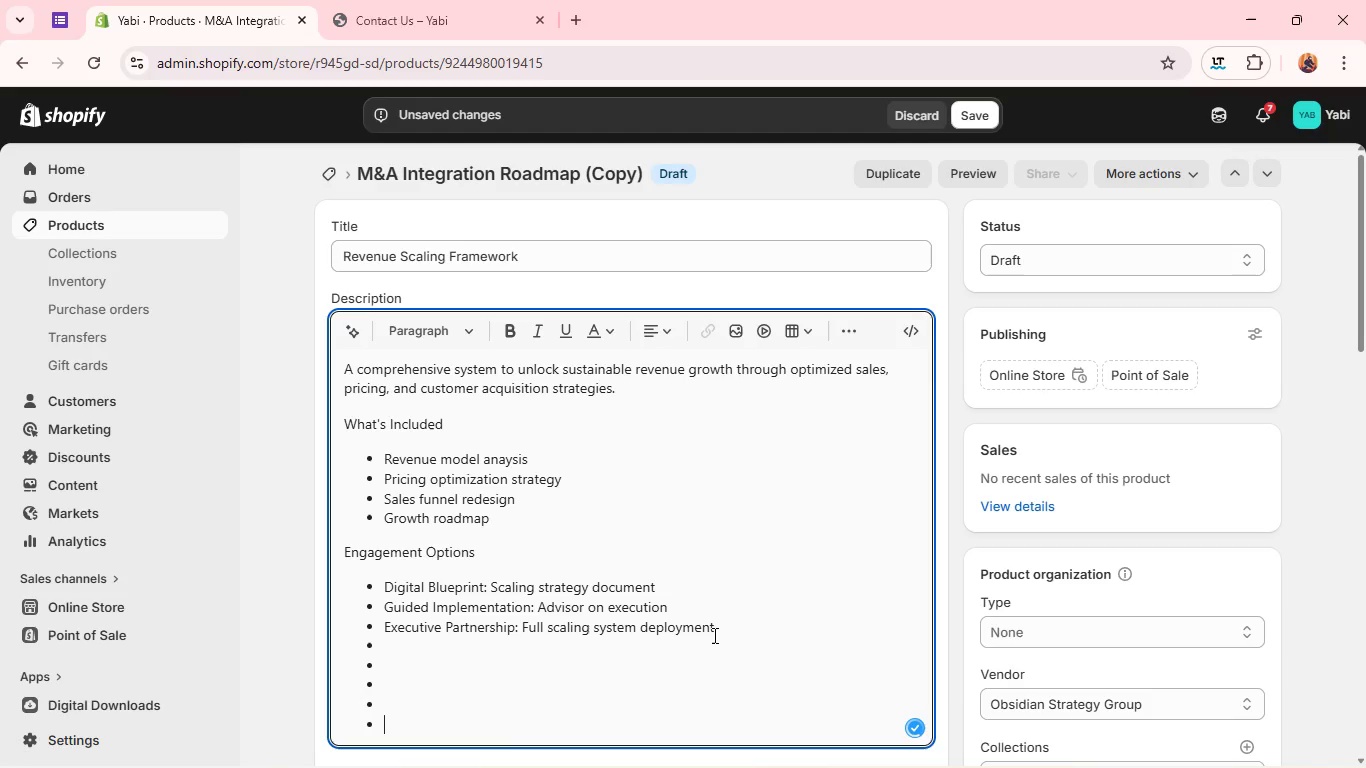 
key(Enter)
 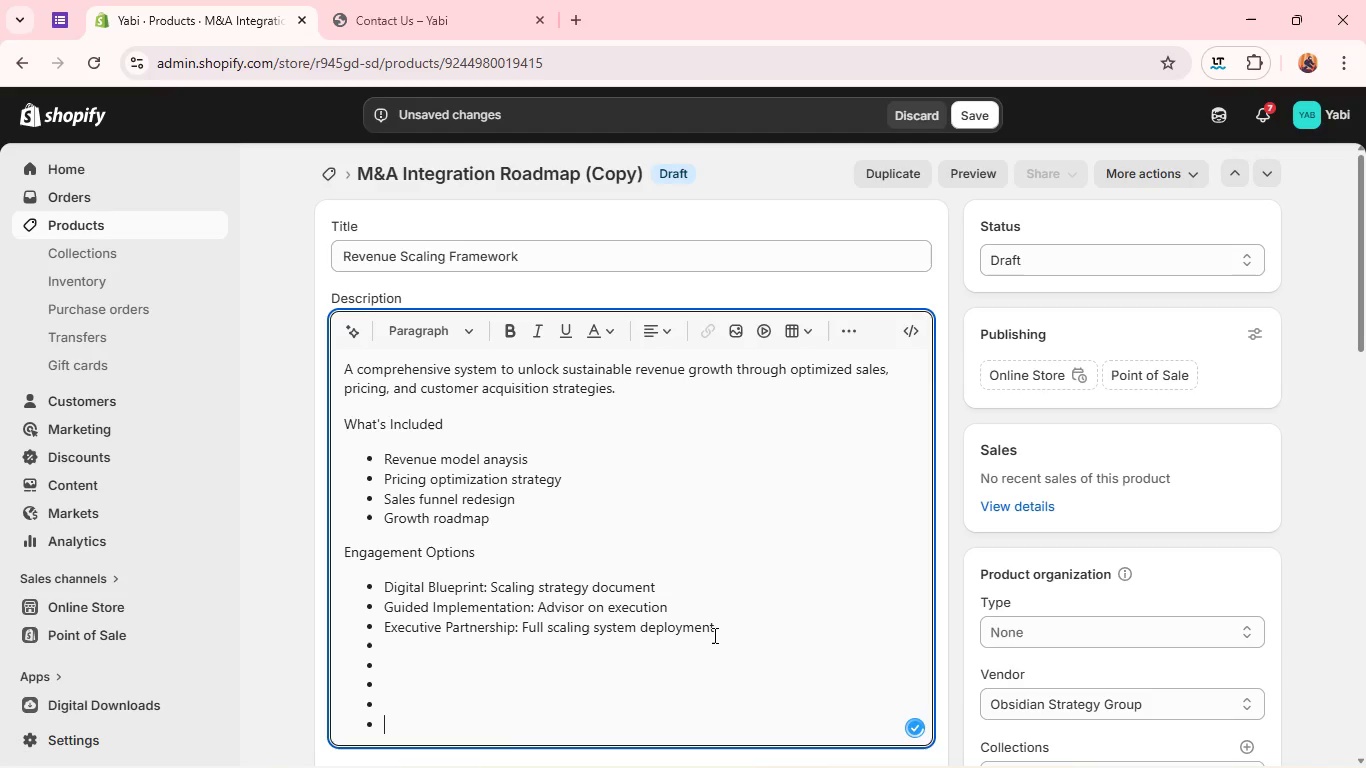 
key(Enter)
 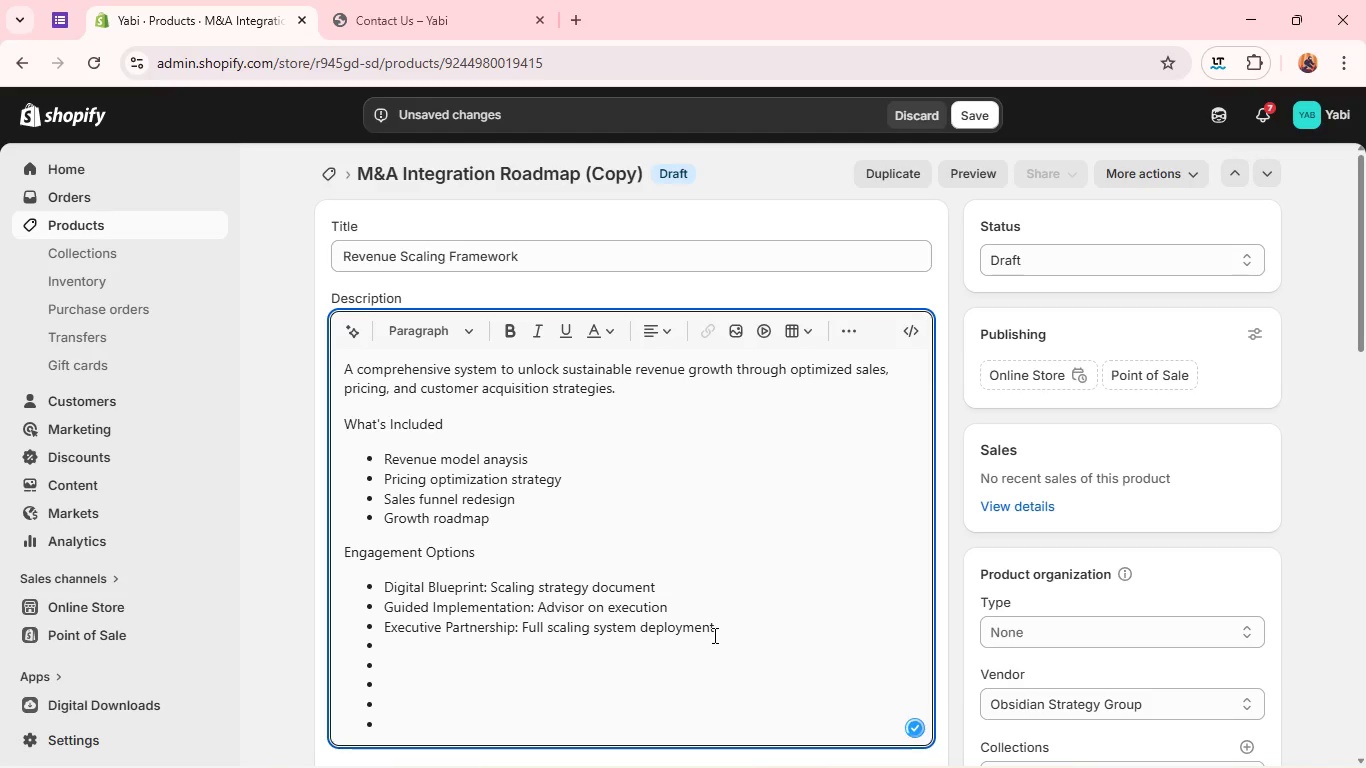 
key(Backspace)
 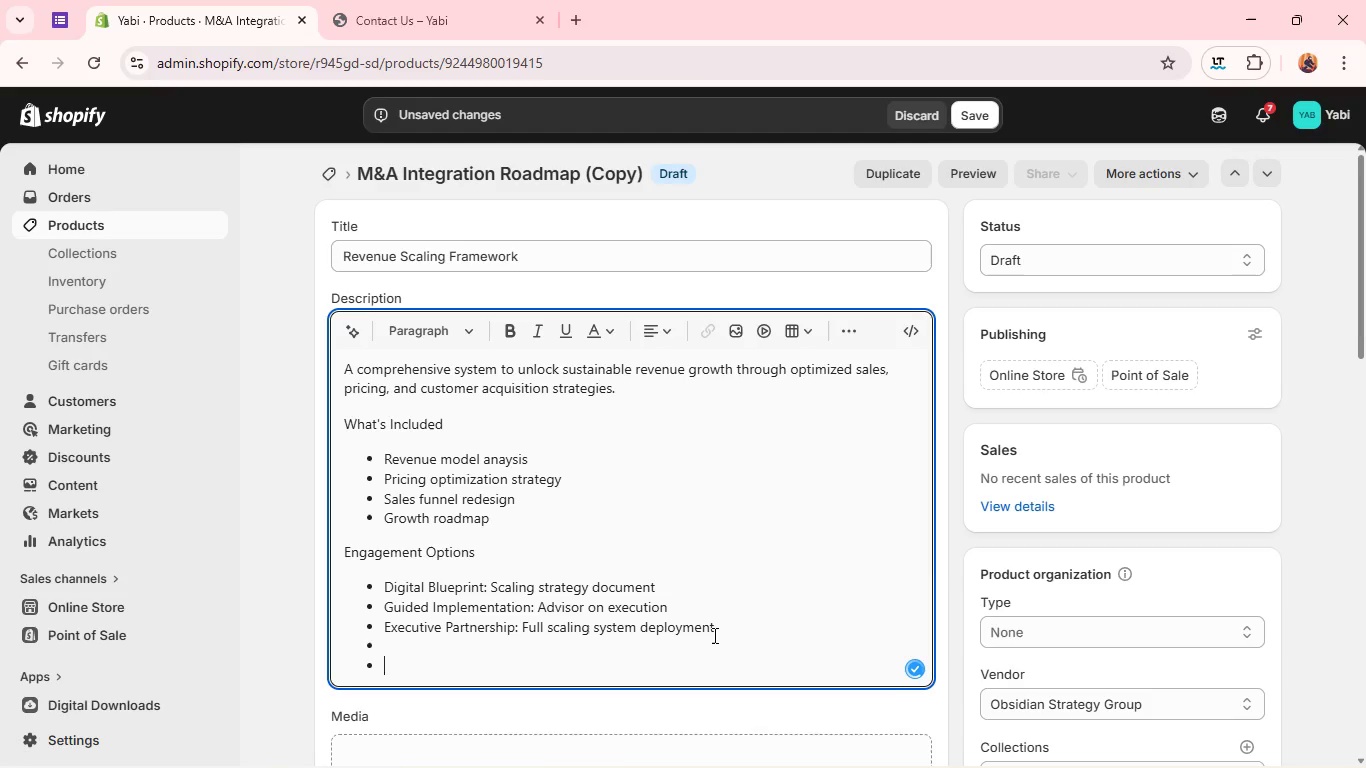 
key(Backspace)
 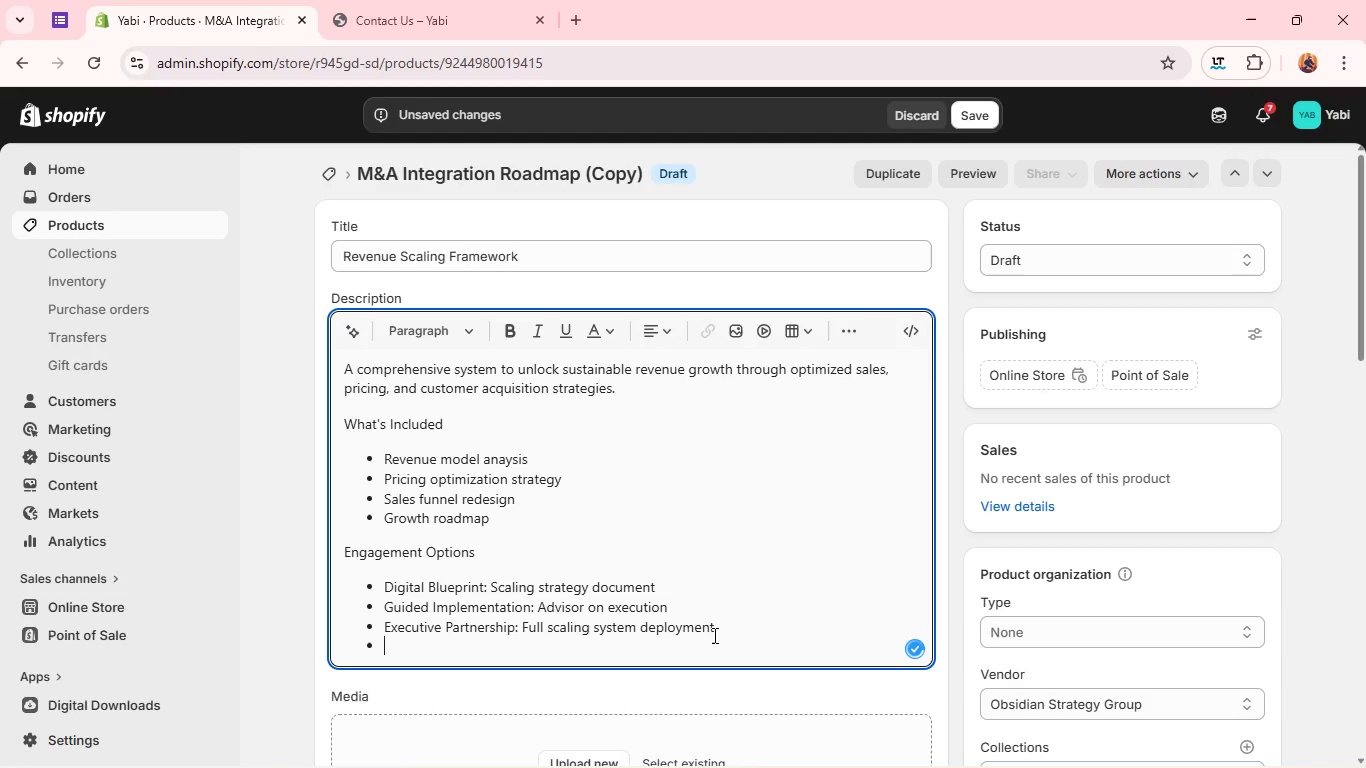 
key(Backspace)
 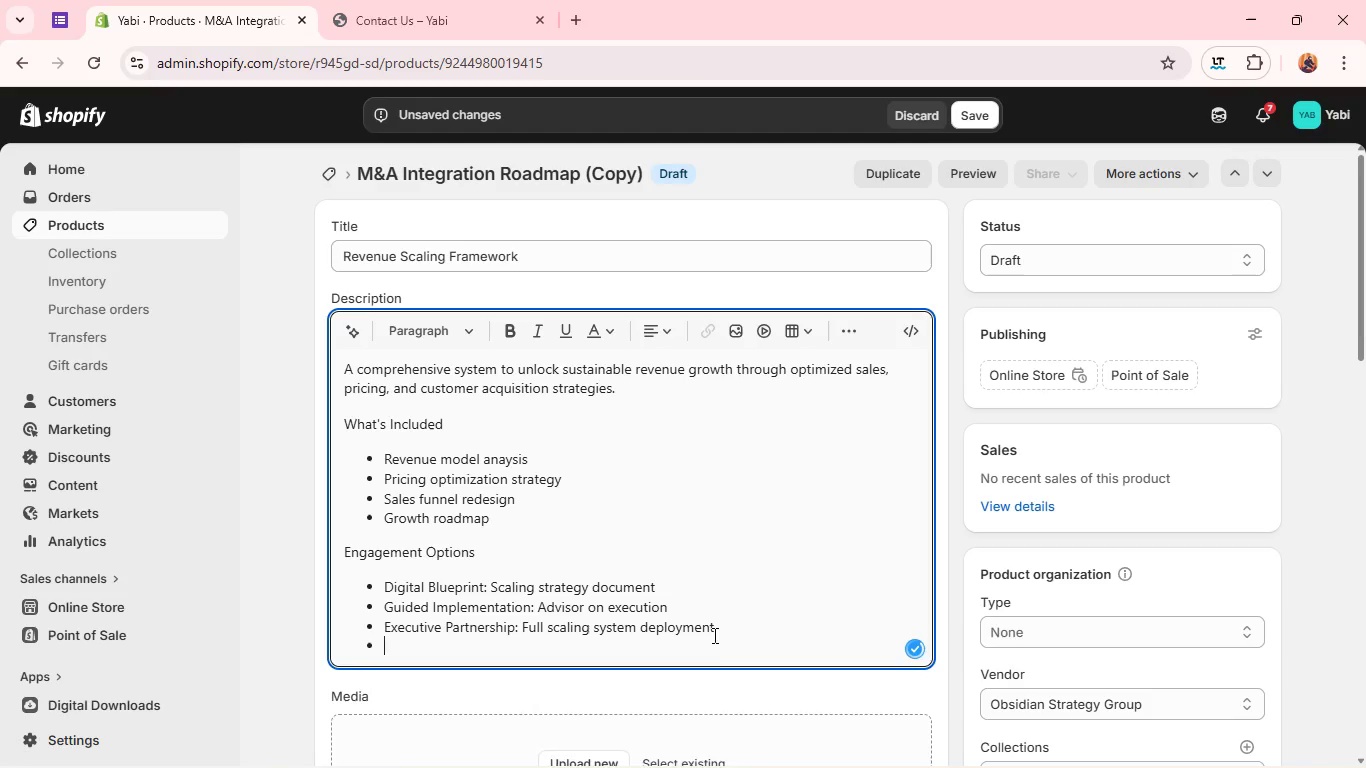 
key(Backspace)
 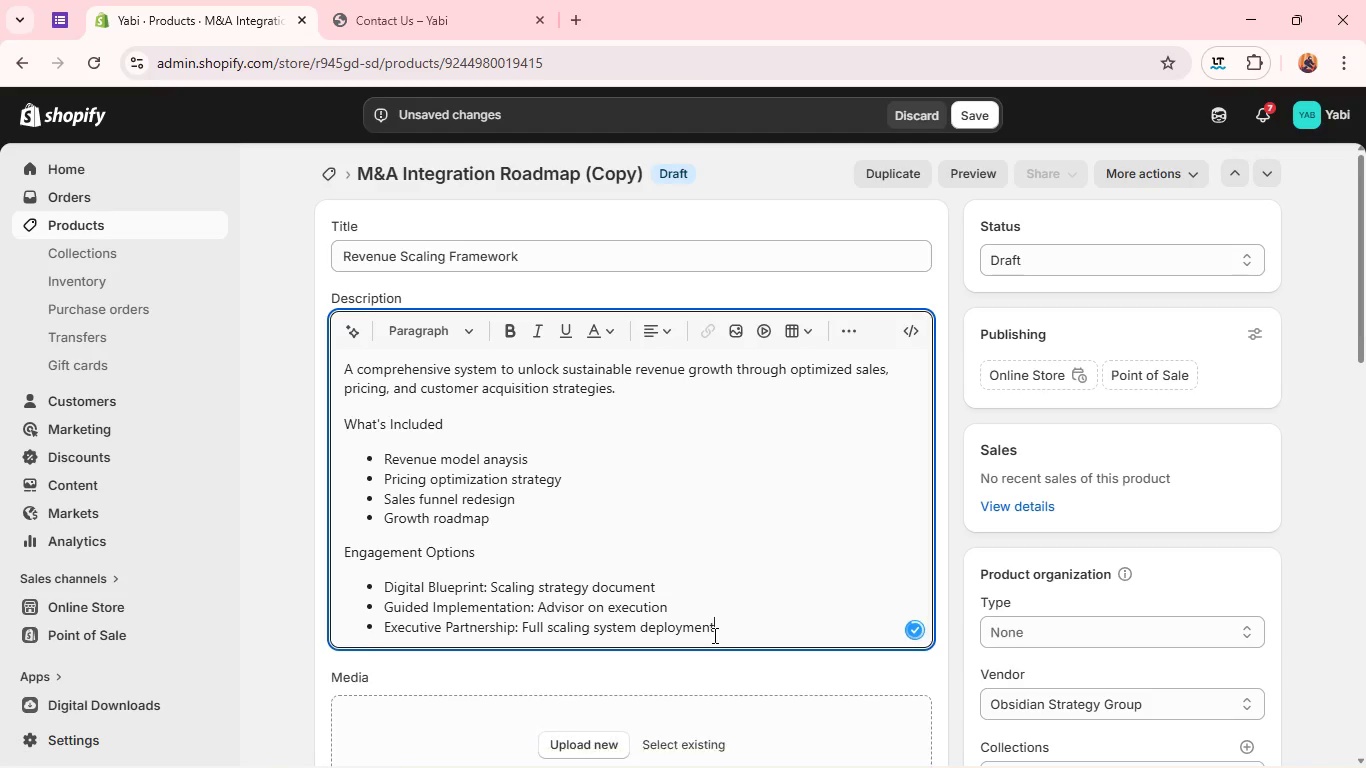 
key(Backspace)
 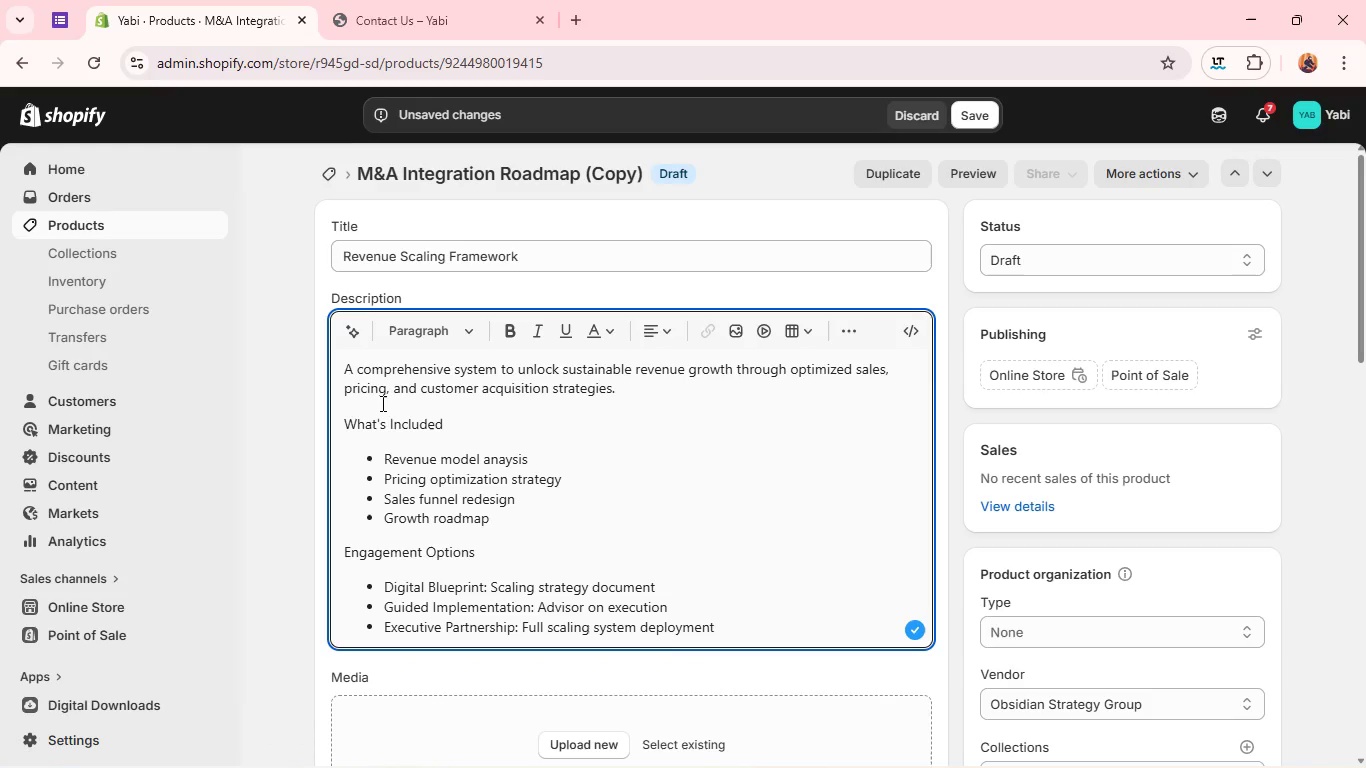 
double_click([381, 403])
 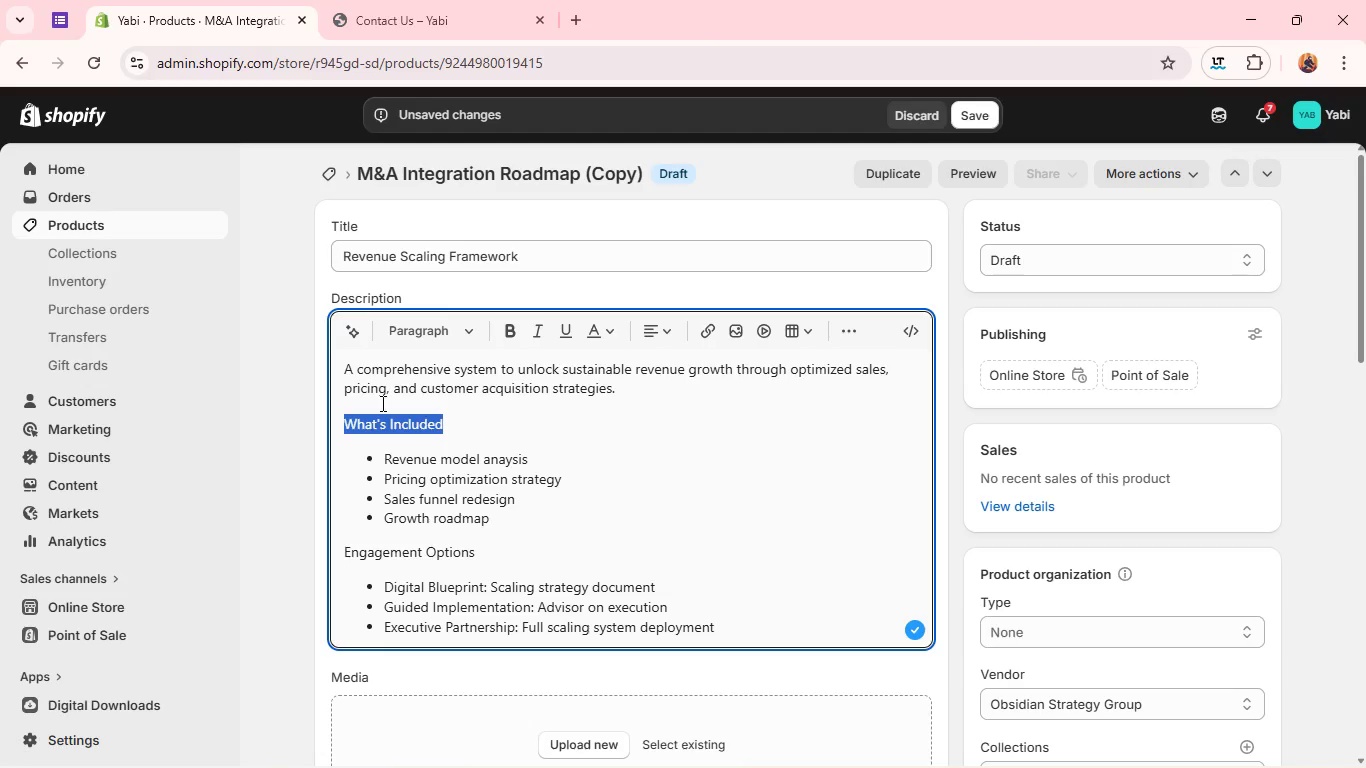 
triple_click([381, 403])
 